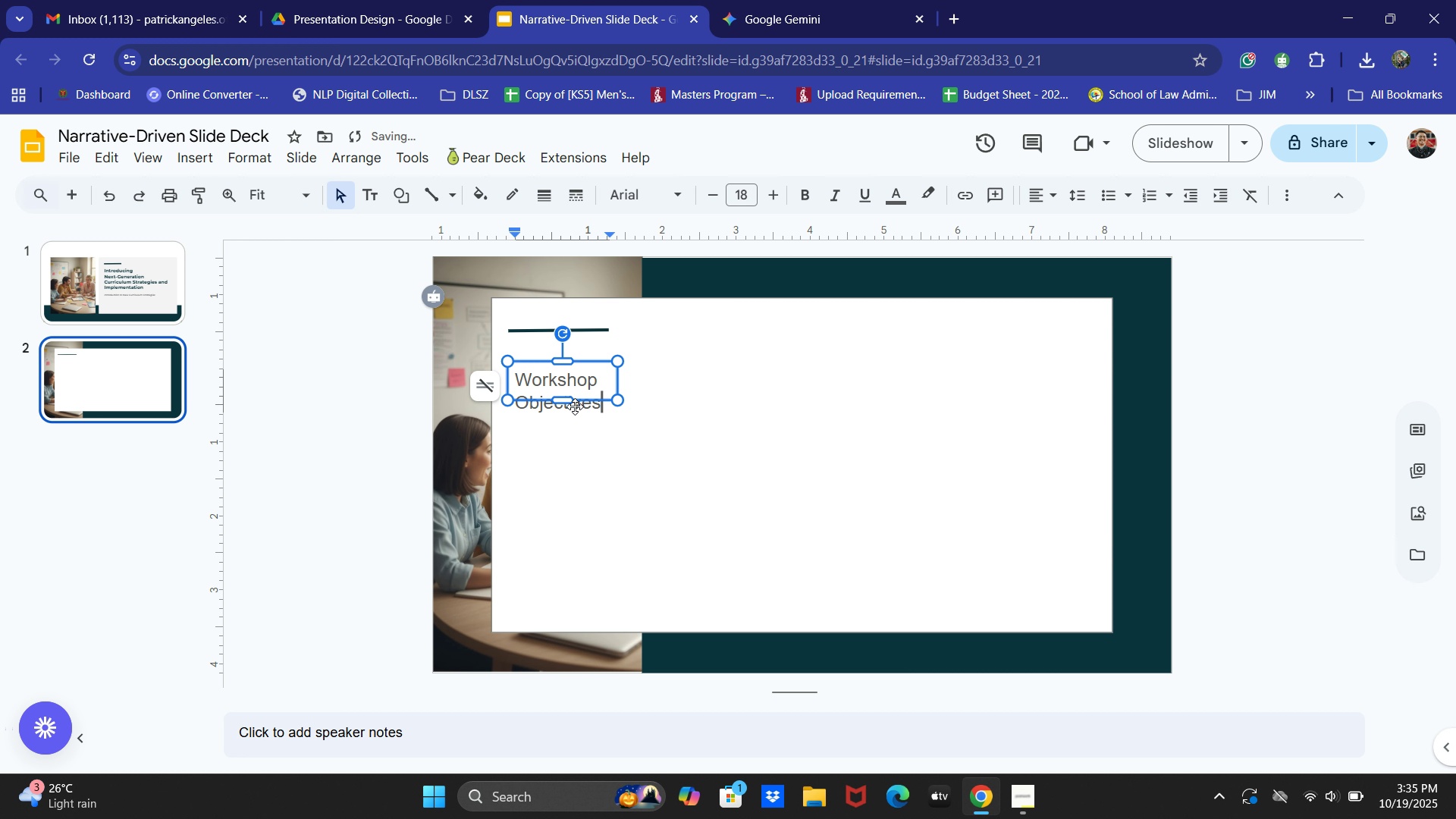 
key(Control+A)
 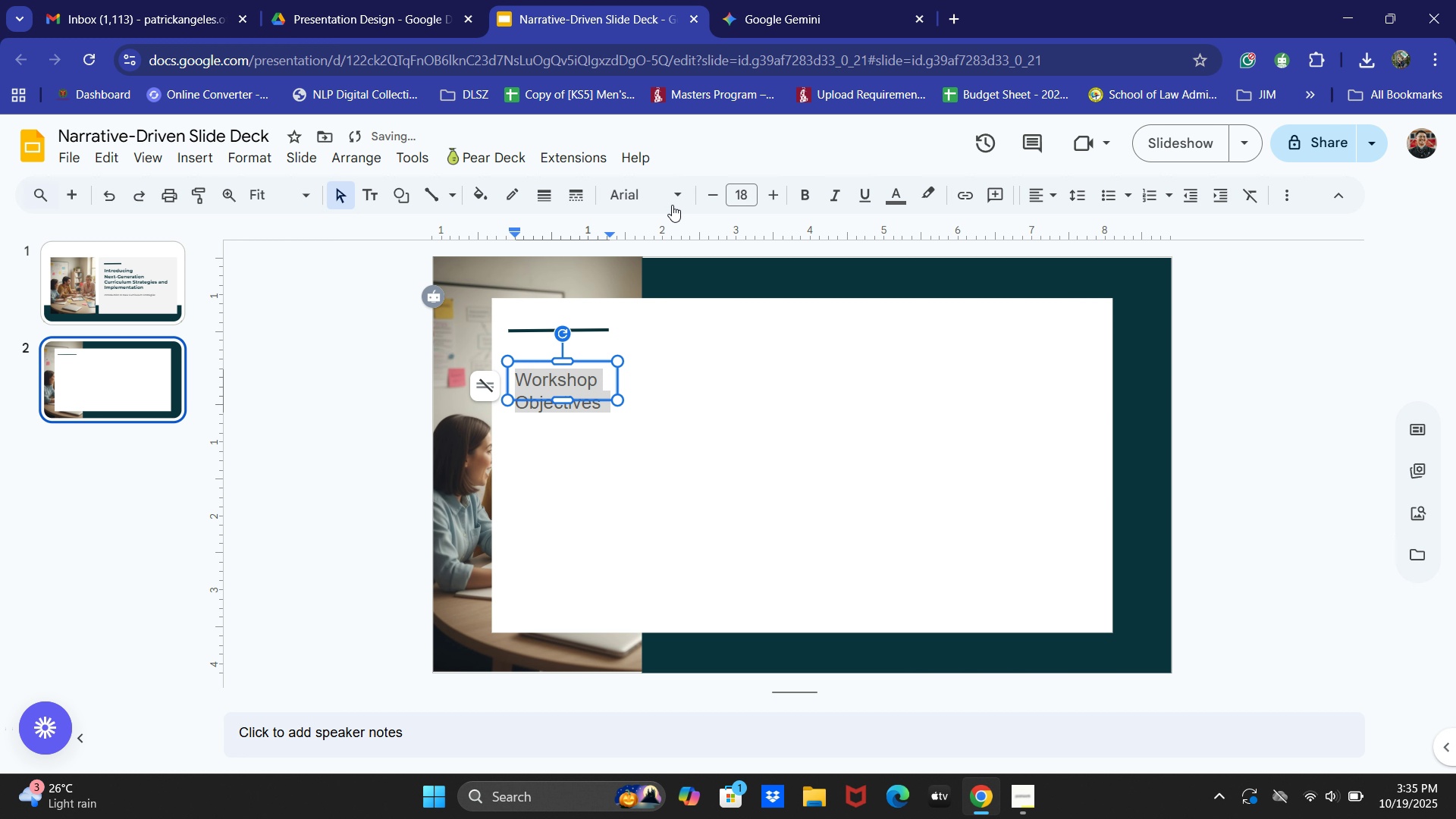 
double_click([675, 199])
 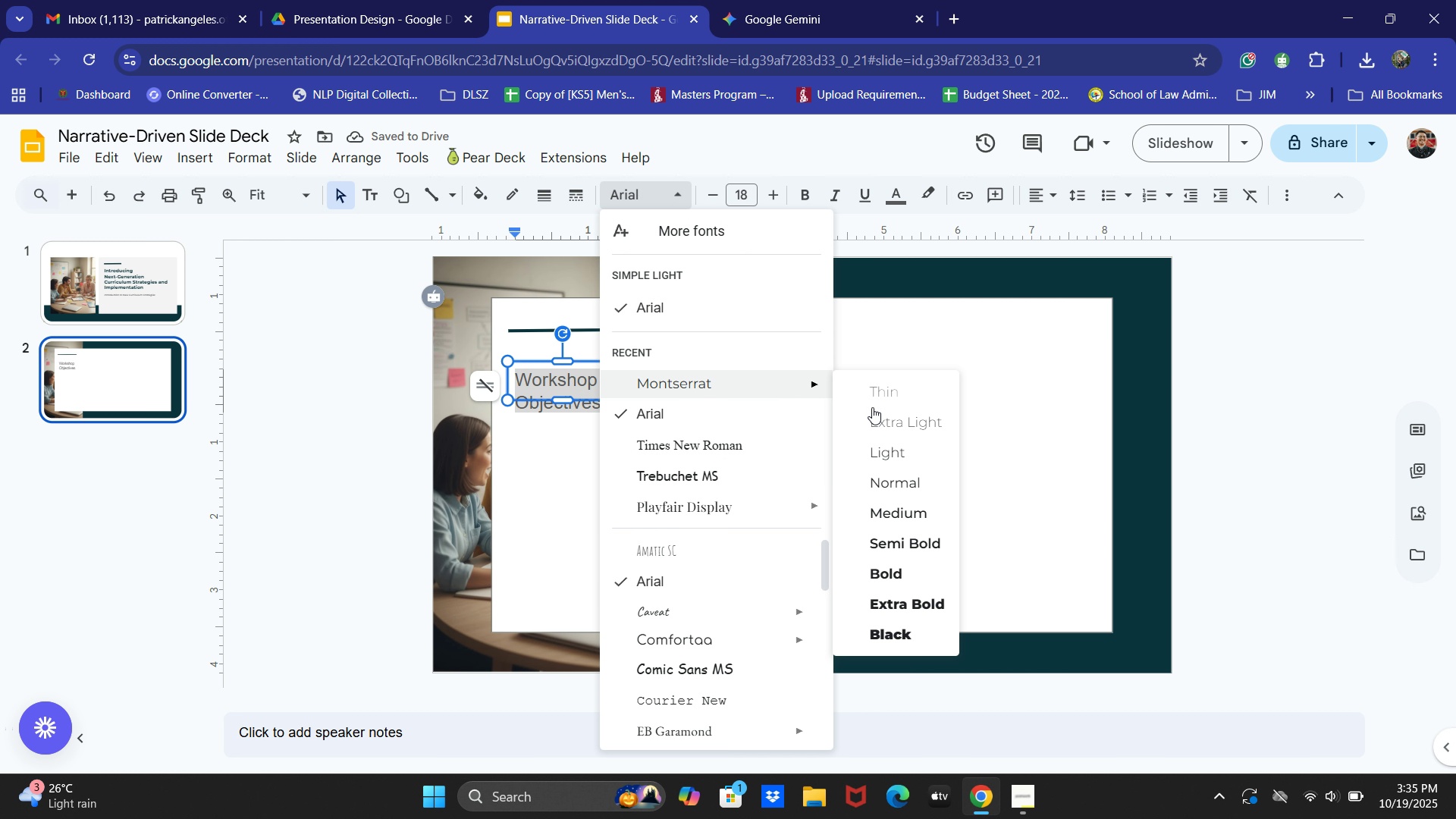 
left_click([893, 479])
 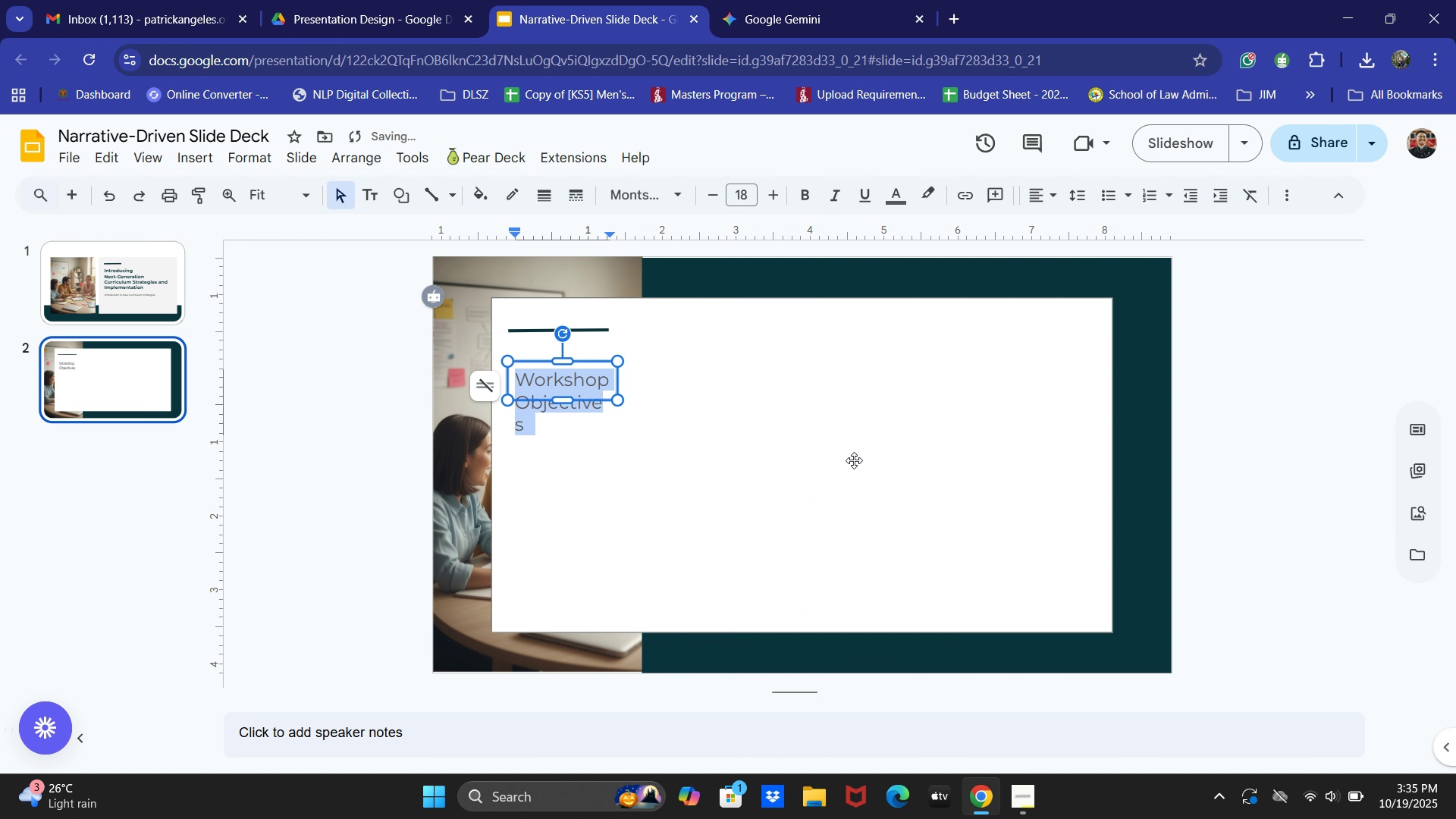 
key(Control+B)
 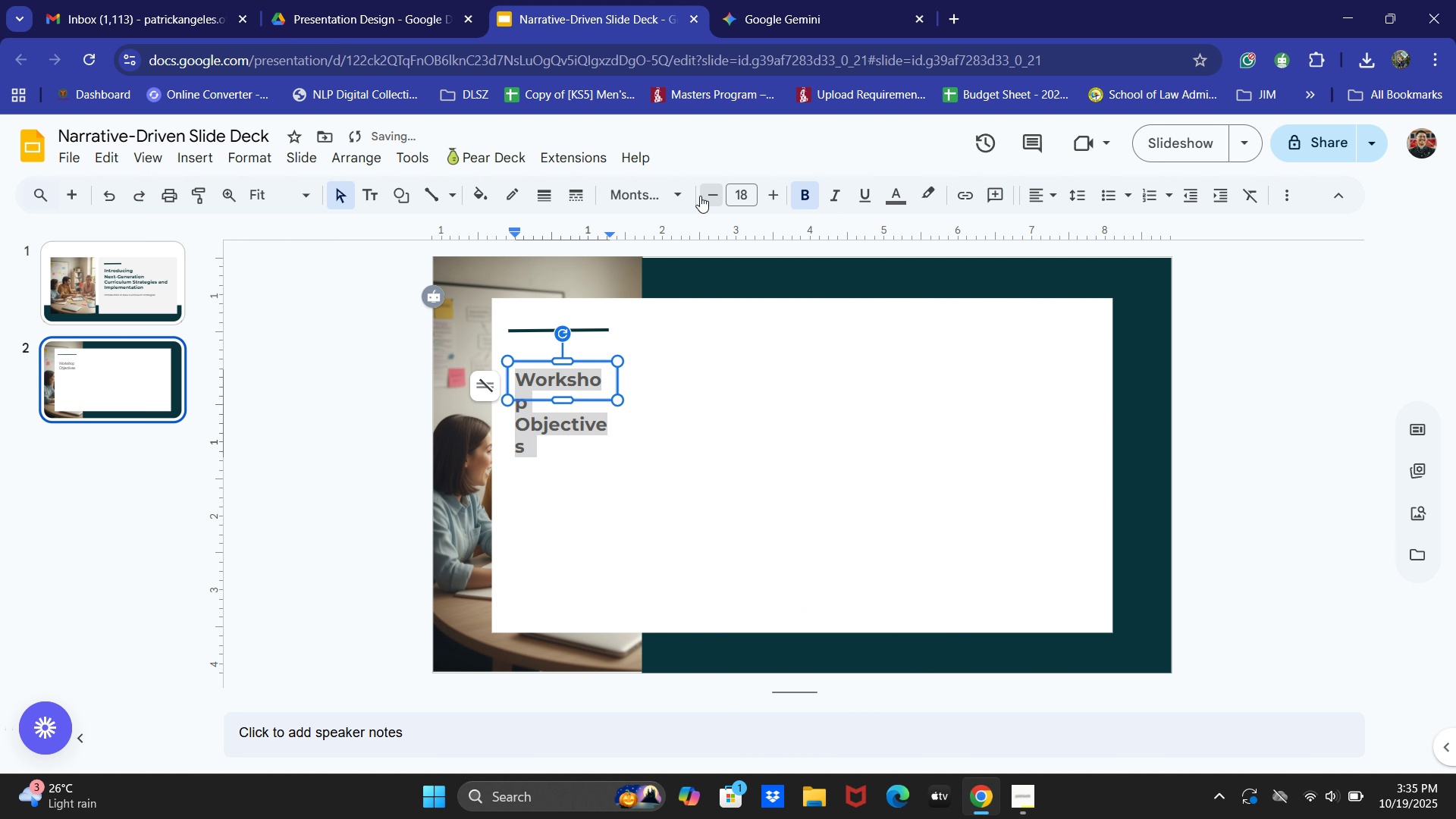 
double_click([714, 192])
 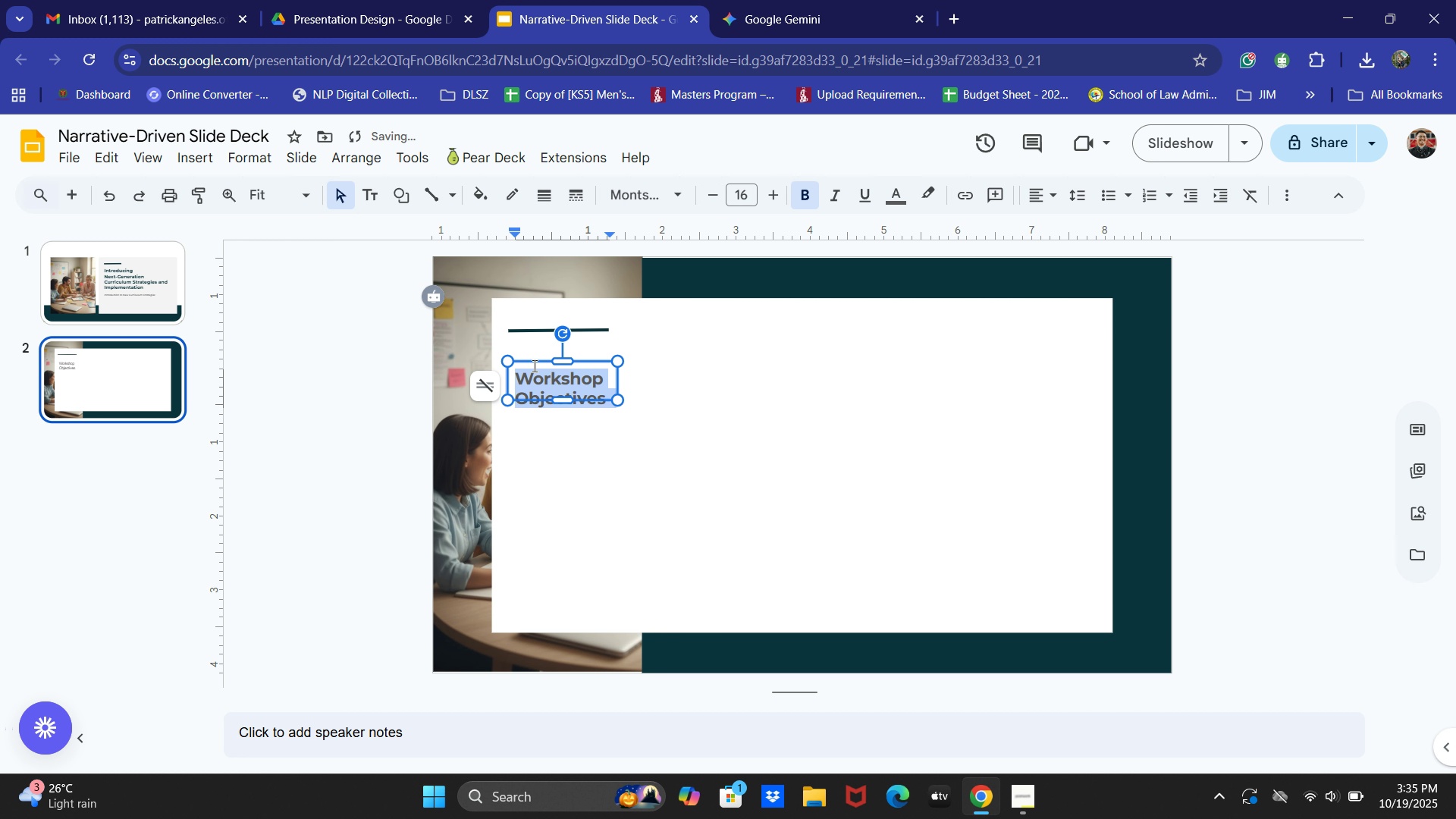 
left_click_drag(start_coordinate=[533, 365], to_coordinate=[529, 365])
 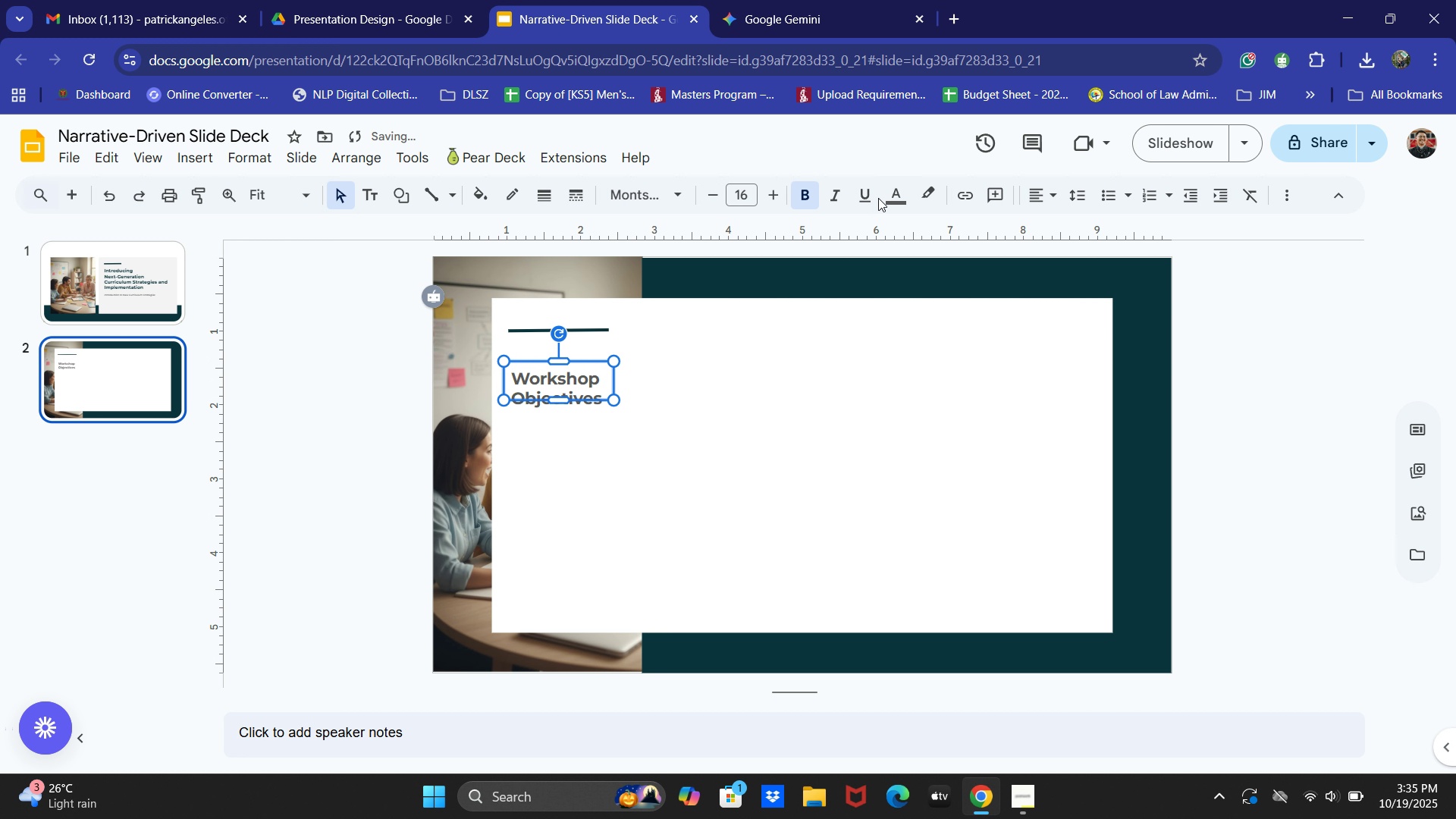 
left_click([891, 193])
 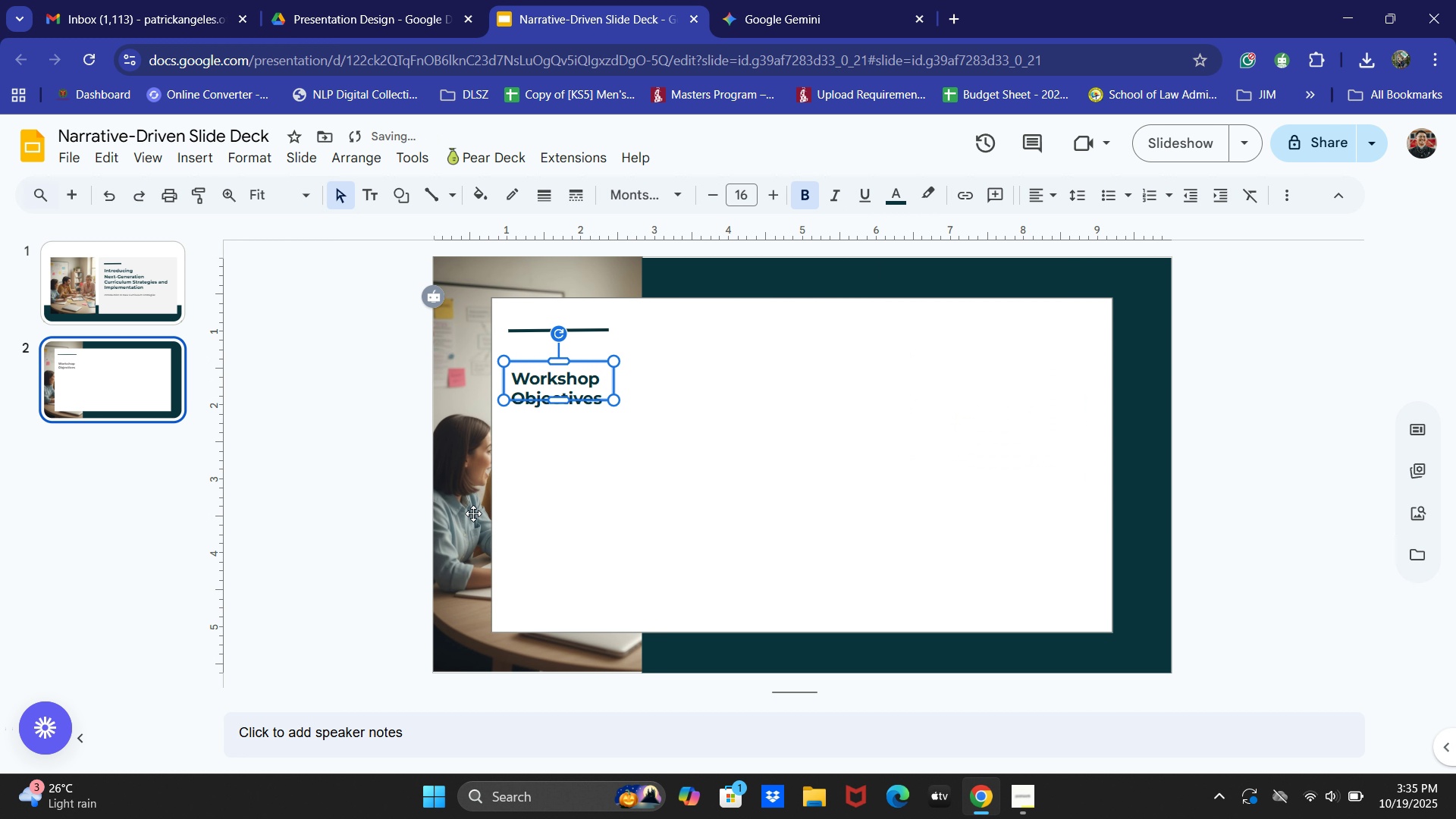 
left_click([353, 491])
 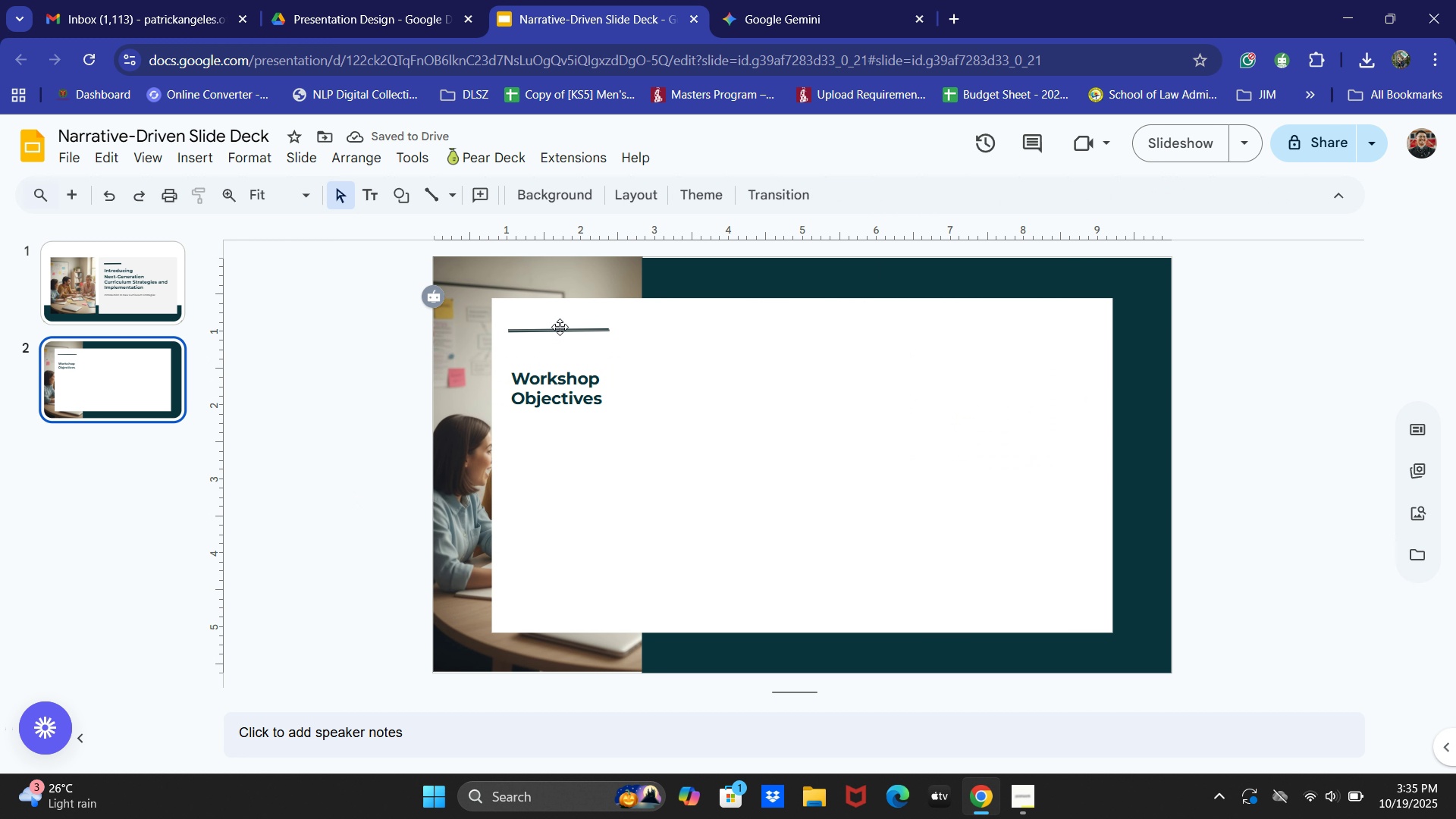 
left_click([560, 327])
 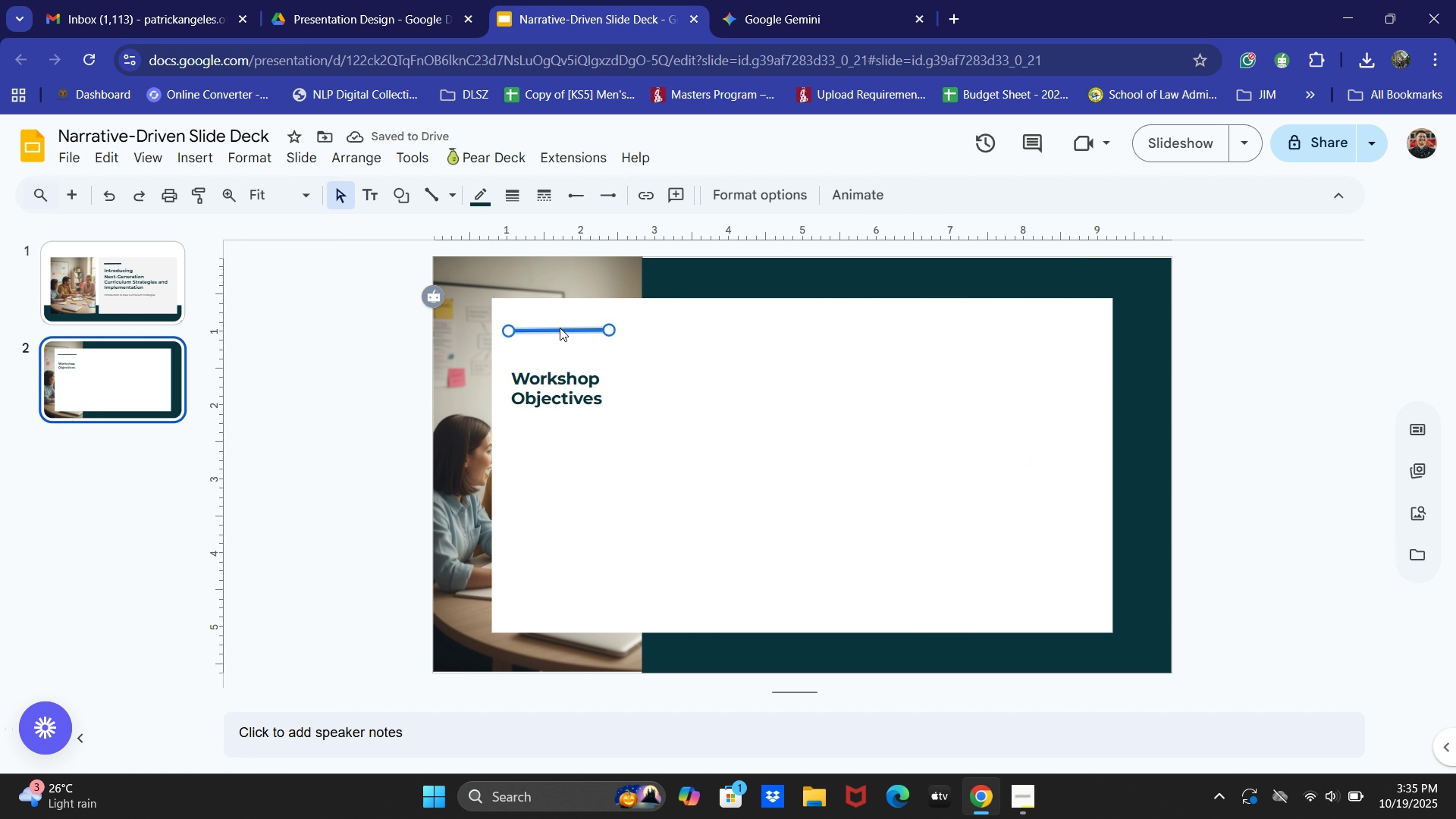 
left_click_drag(start_coordinate=[560, 328], to_coordinate=[560, 334])
 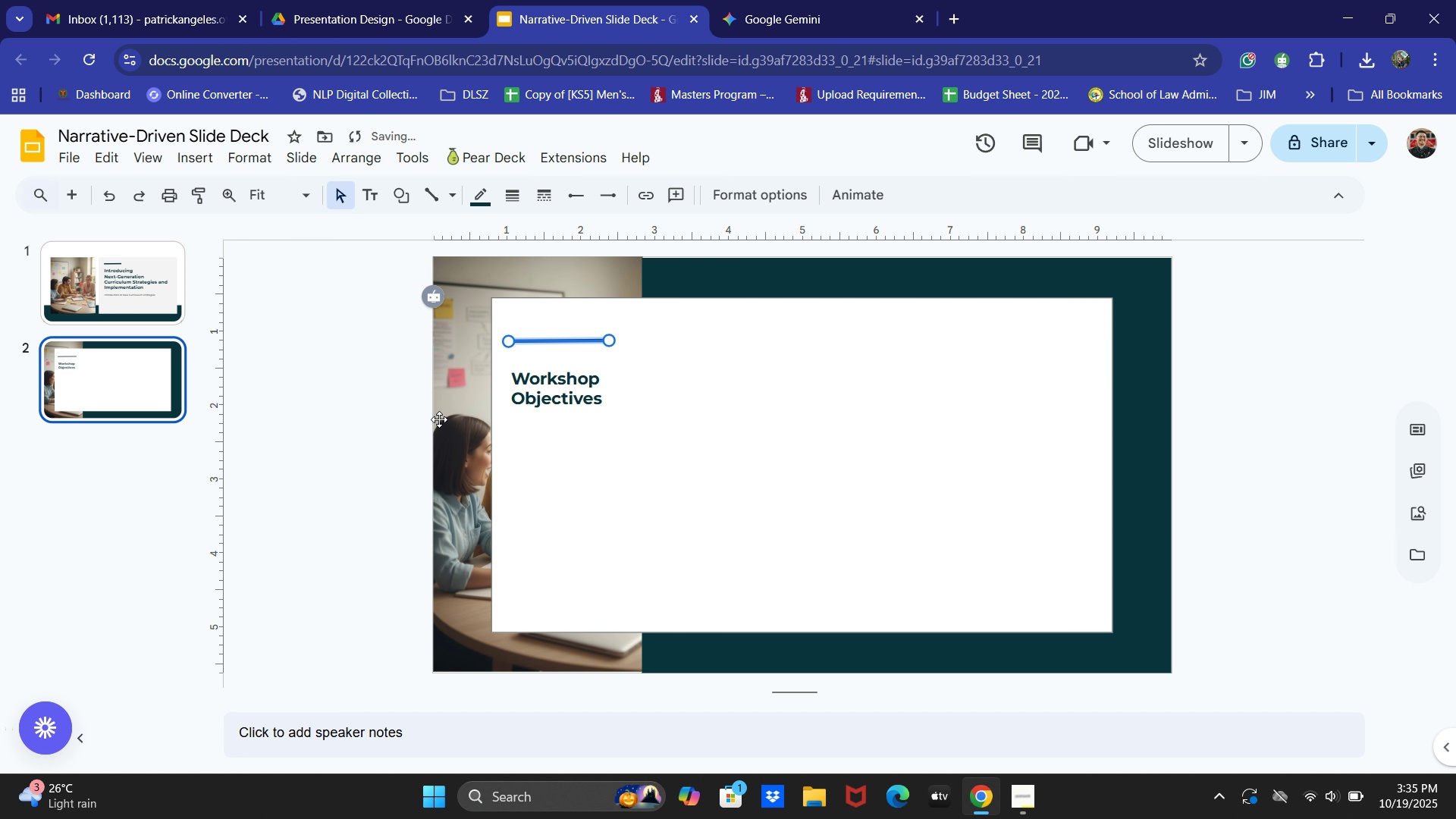 
left_click([375, 441])
 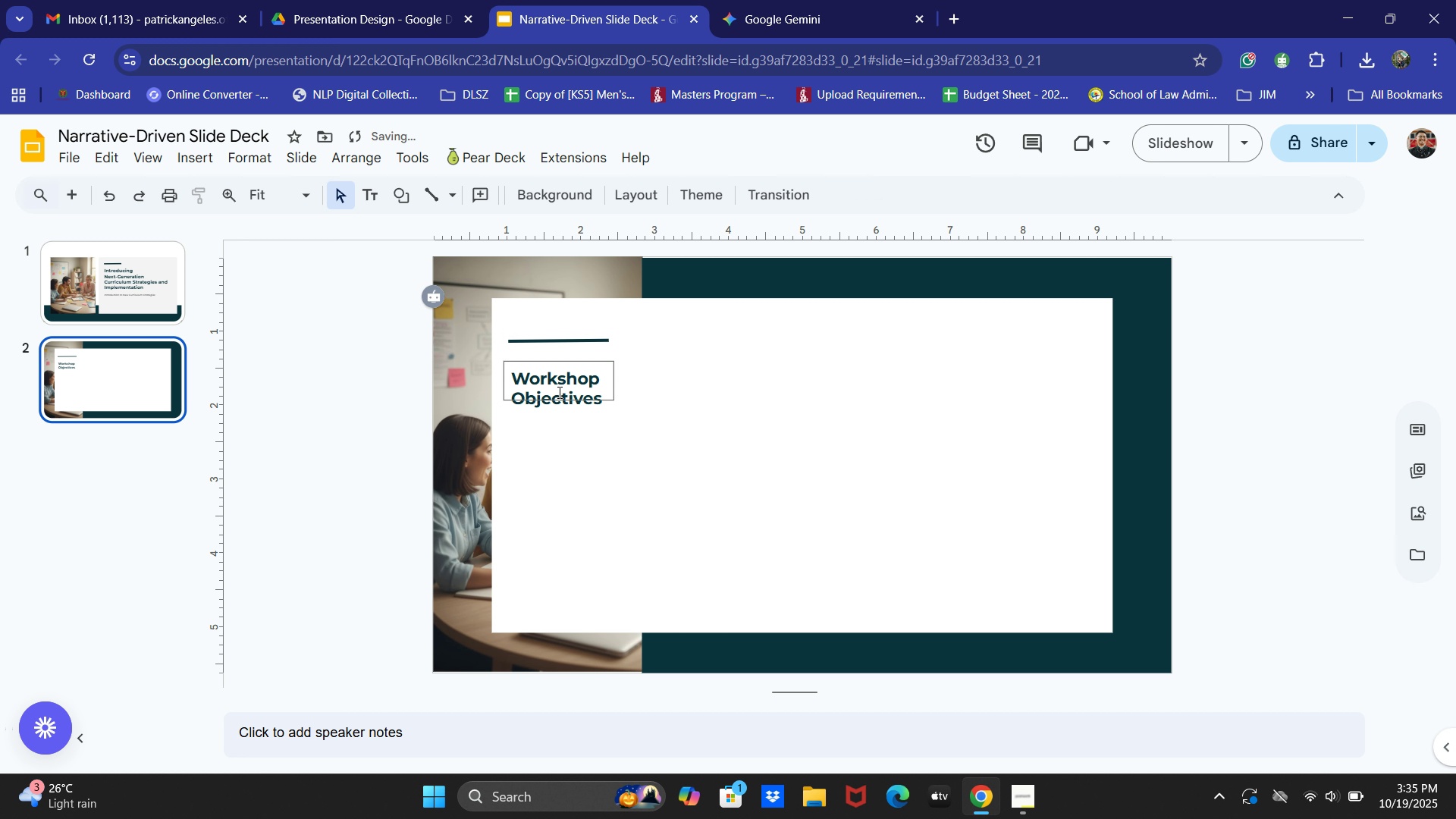 
left_click([561, 390])
 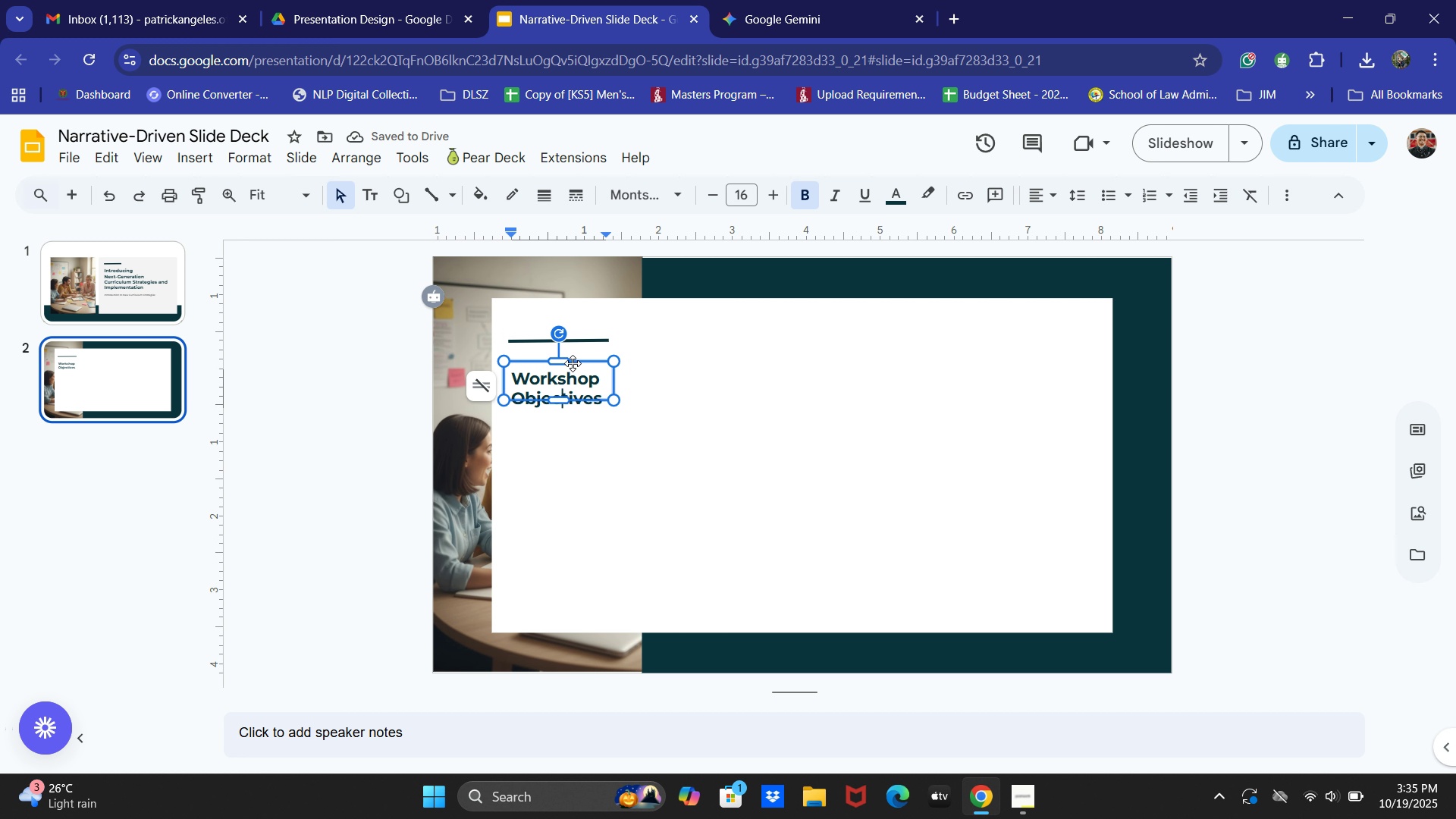 
left_click([573, 362])
 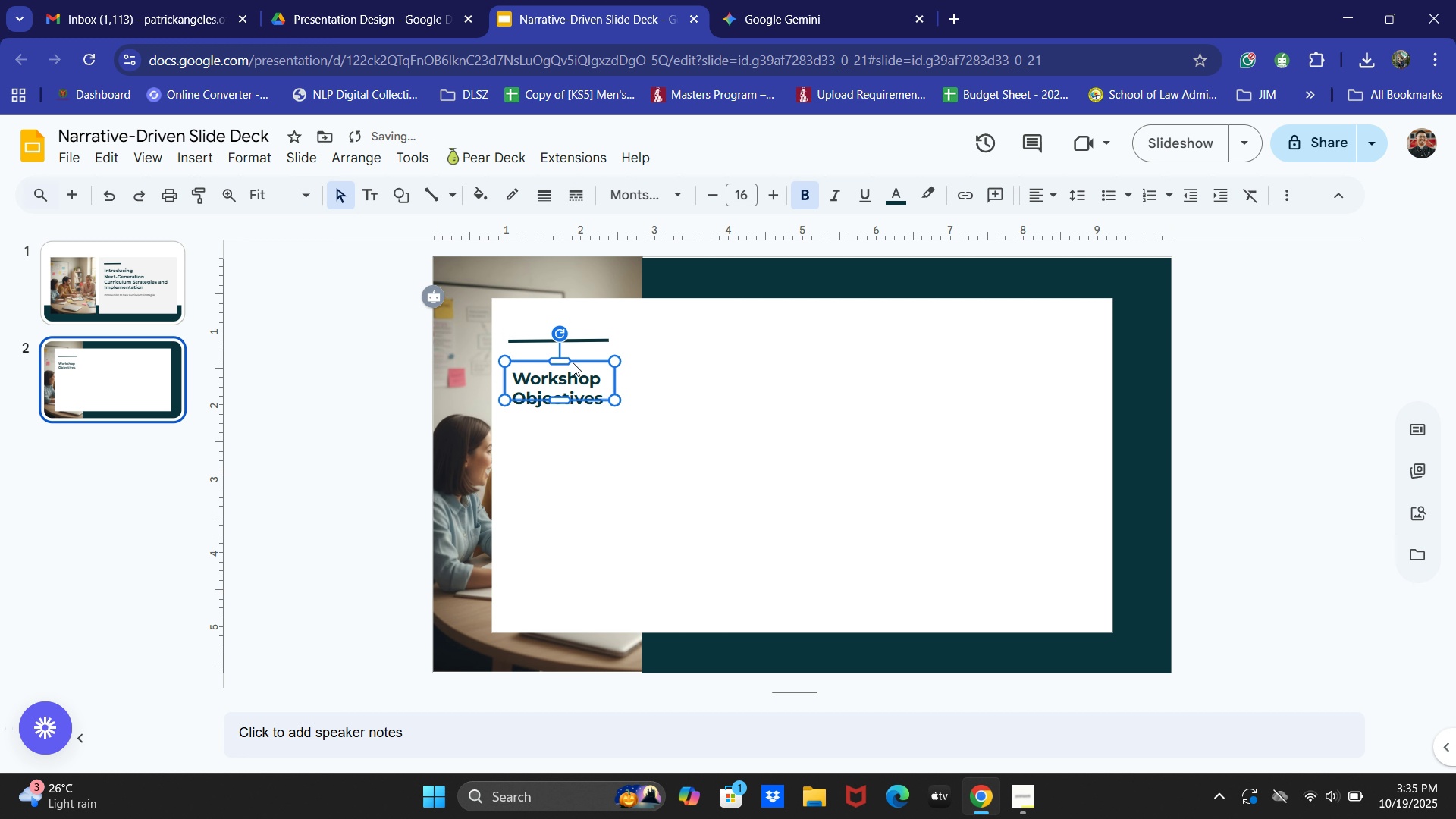 
key(ArrowRight)
 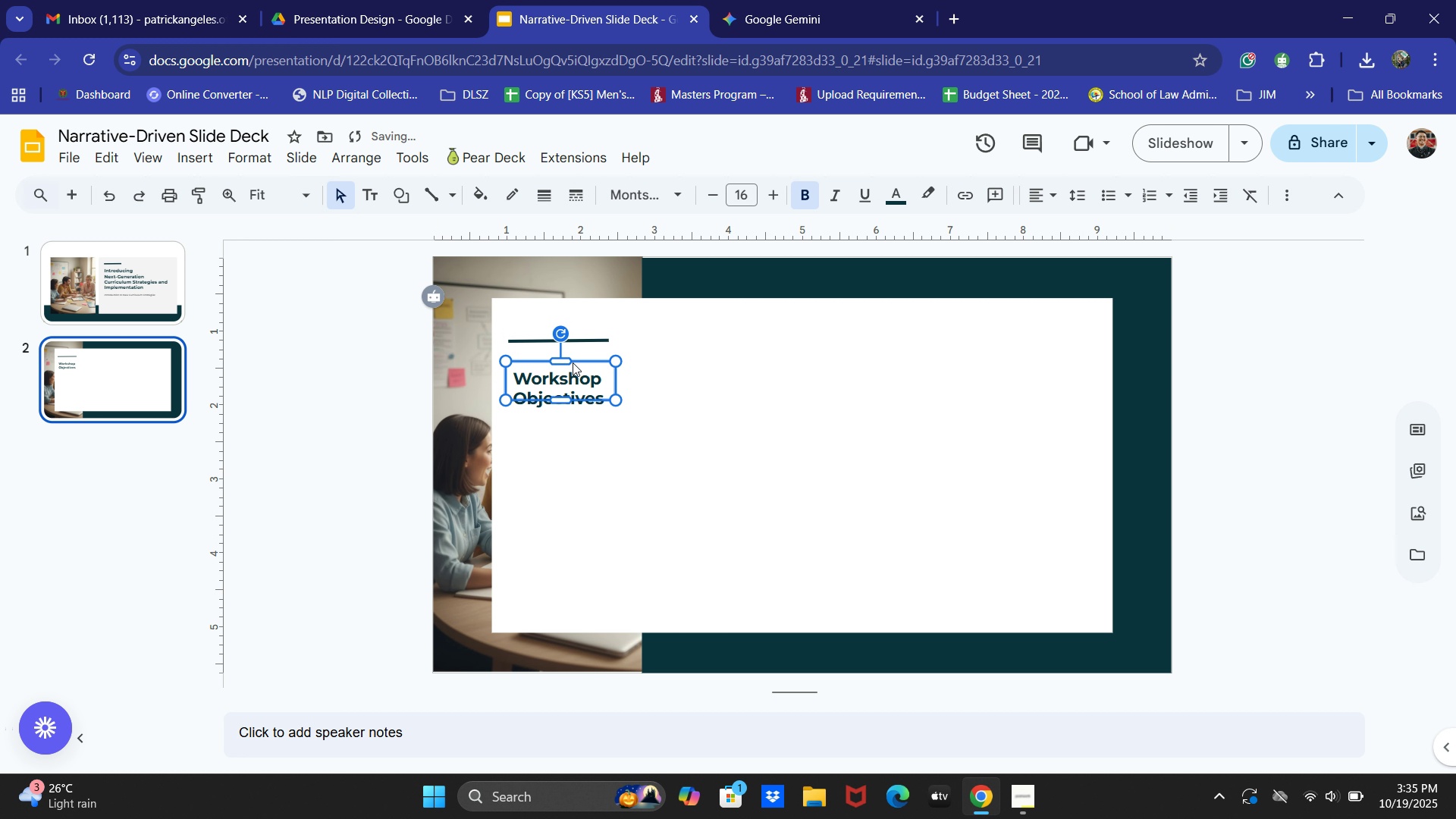 
key(ArrowRight)
 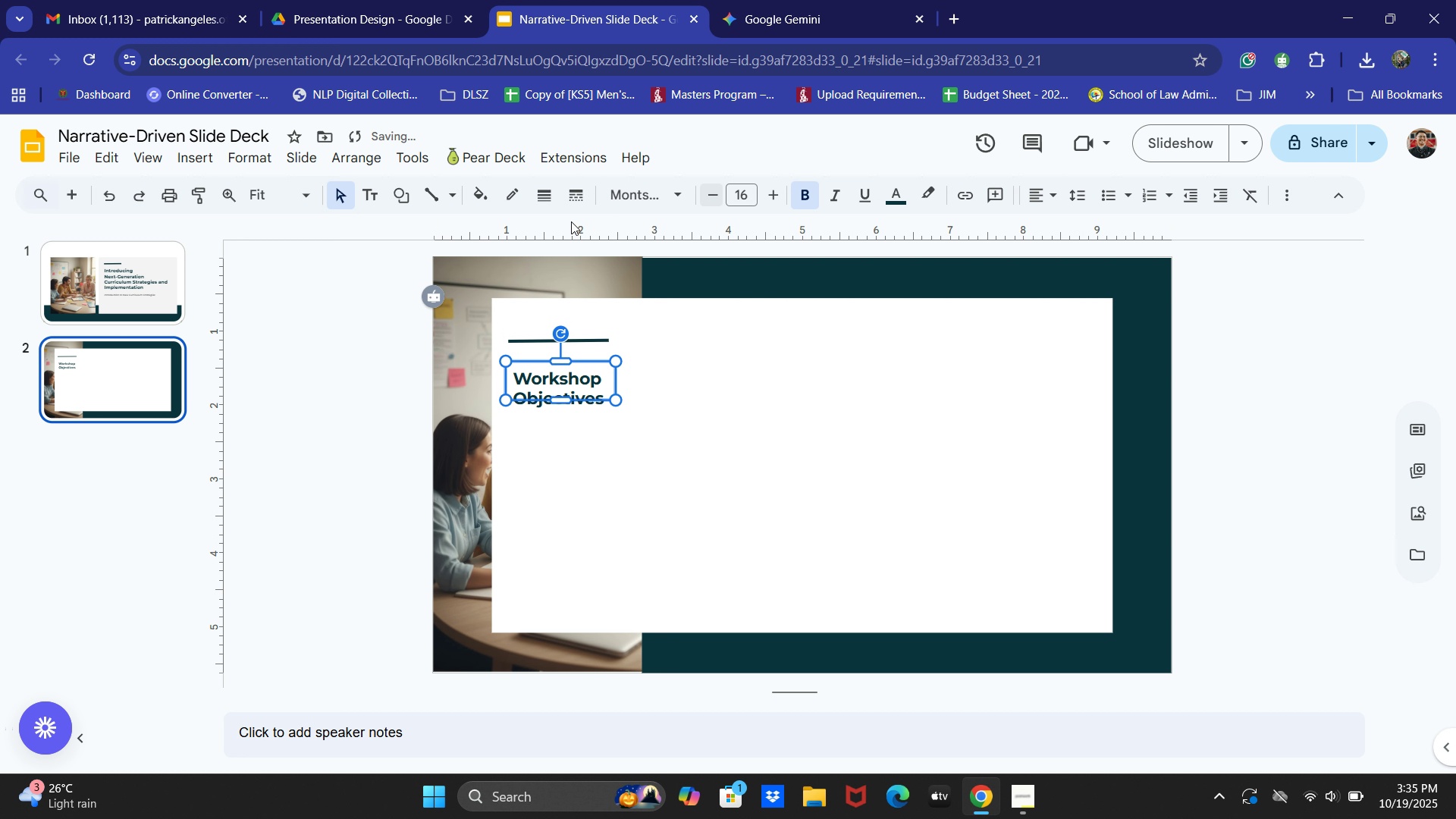 
left_click([373, 194])
 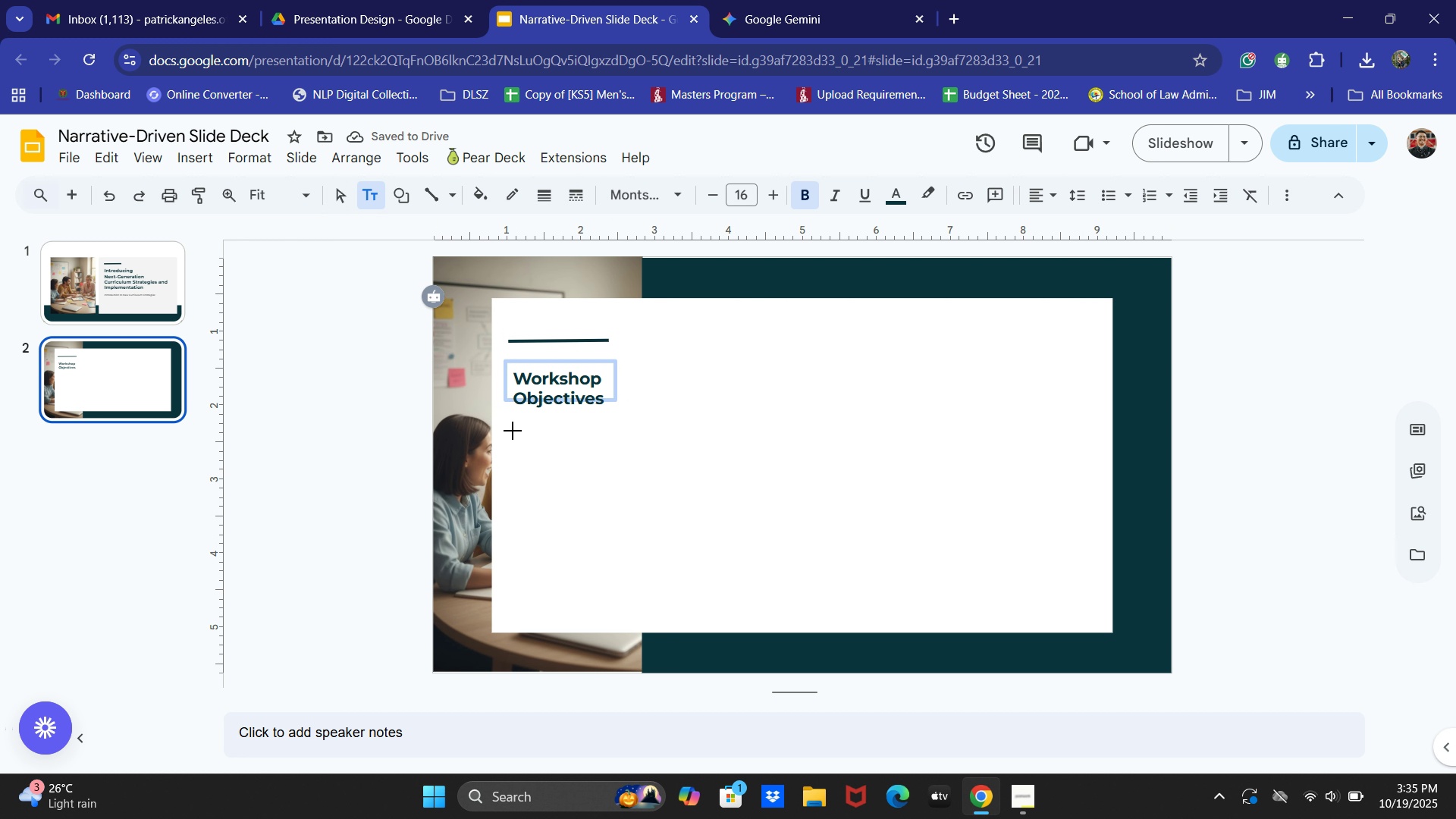 
left_click_drag(start_coordinate=[513, 431], to_coordinate=[610, 539])
 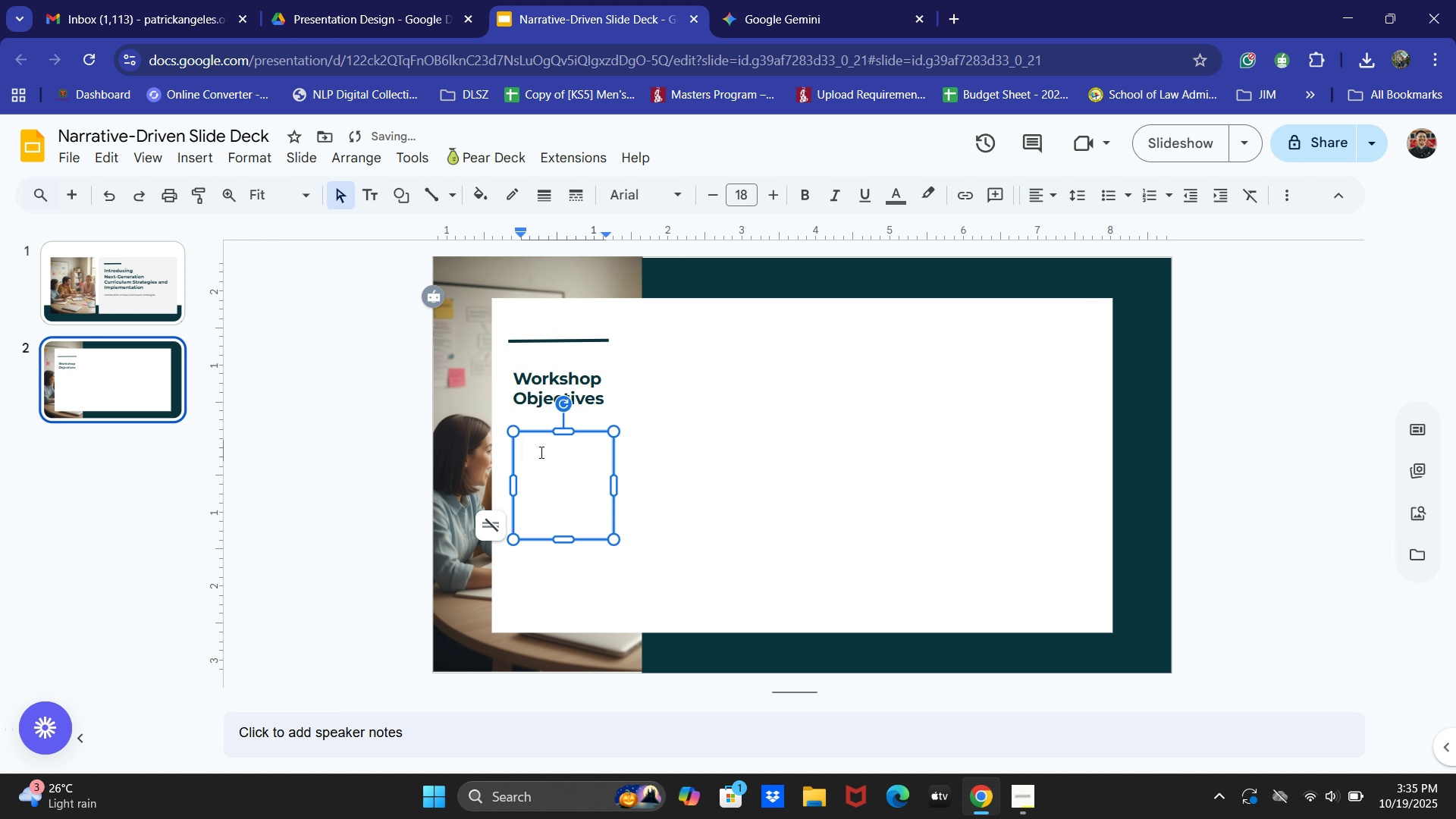 
type(At the end of this session, you will be able to:)
 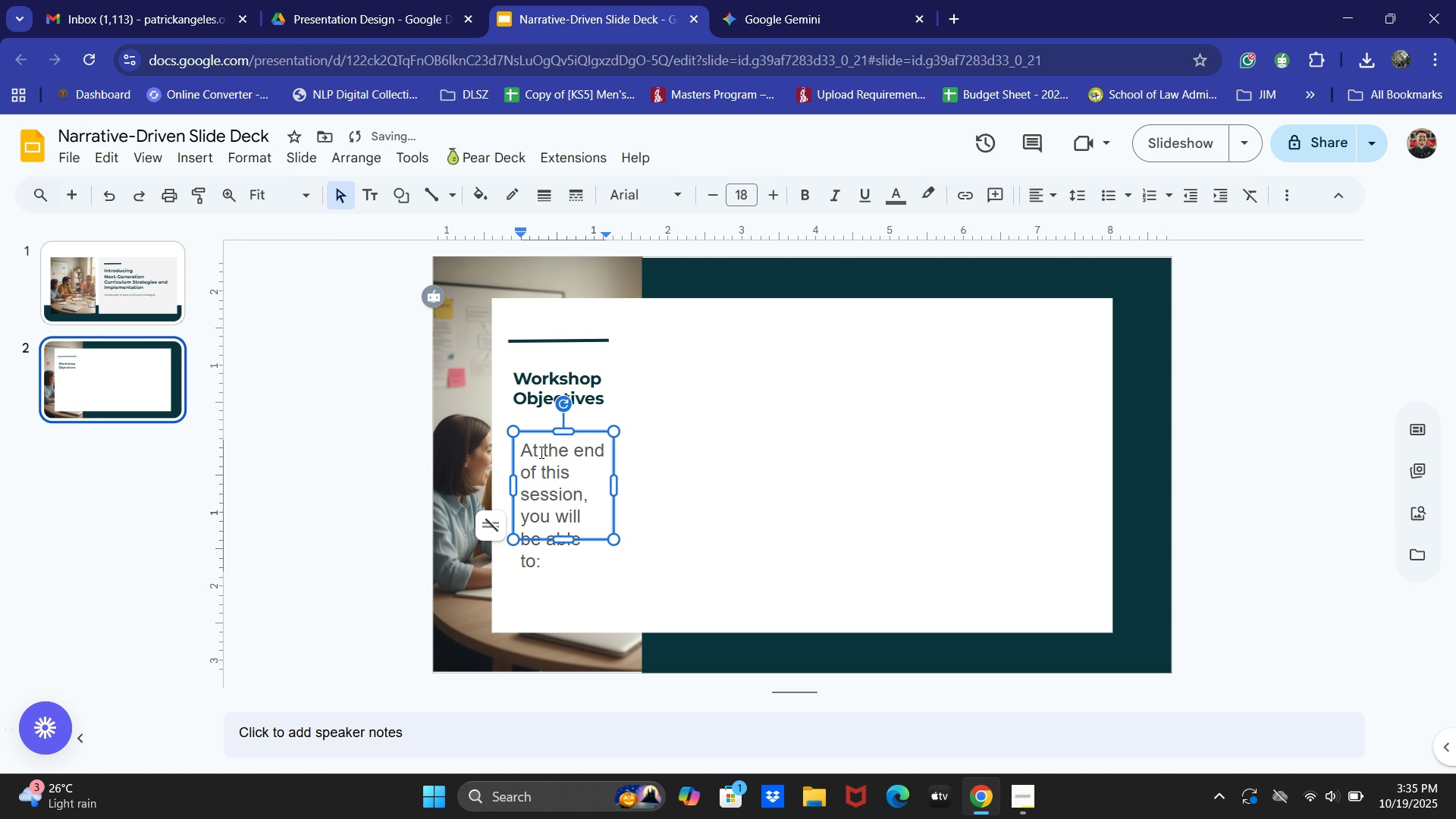 
key(Control+ControlLeft)
 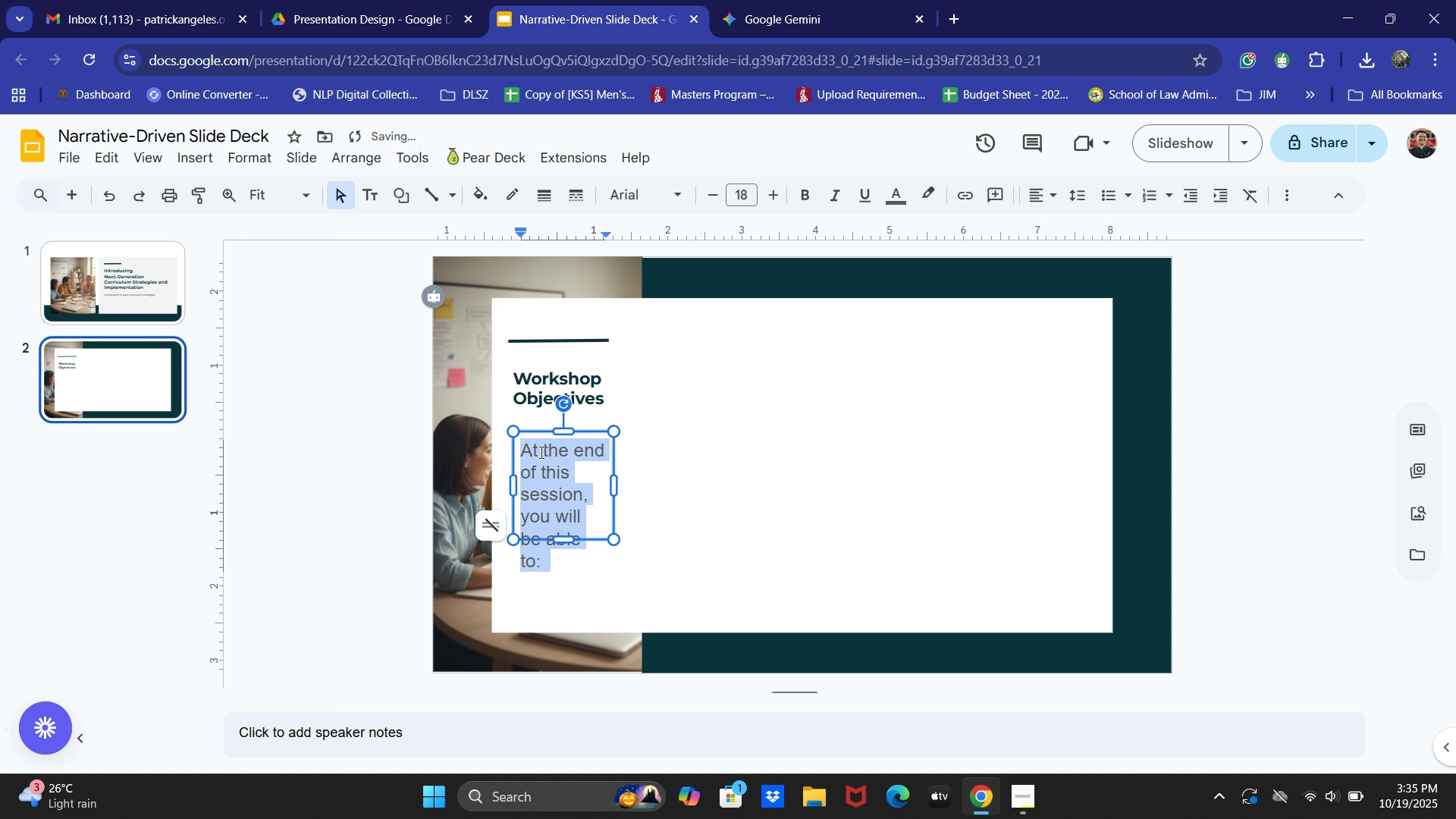 
key(Control+A)
 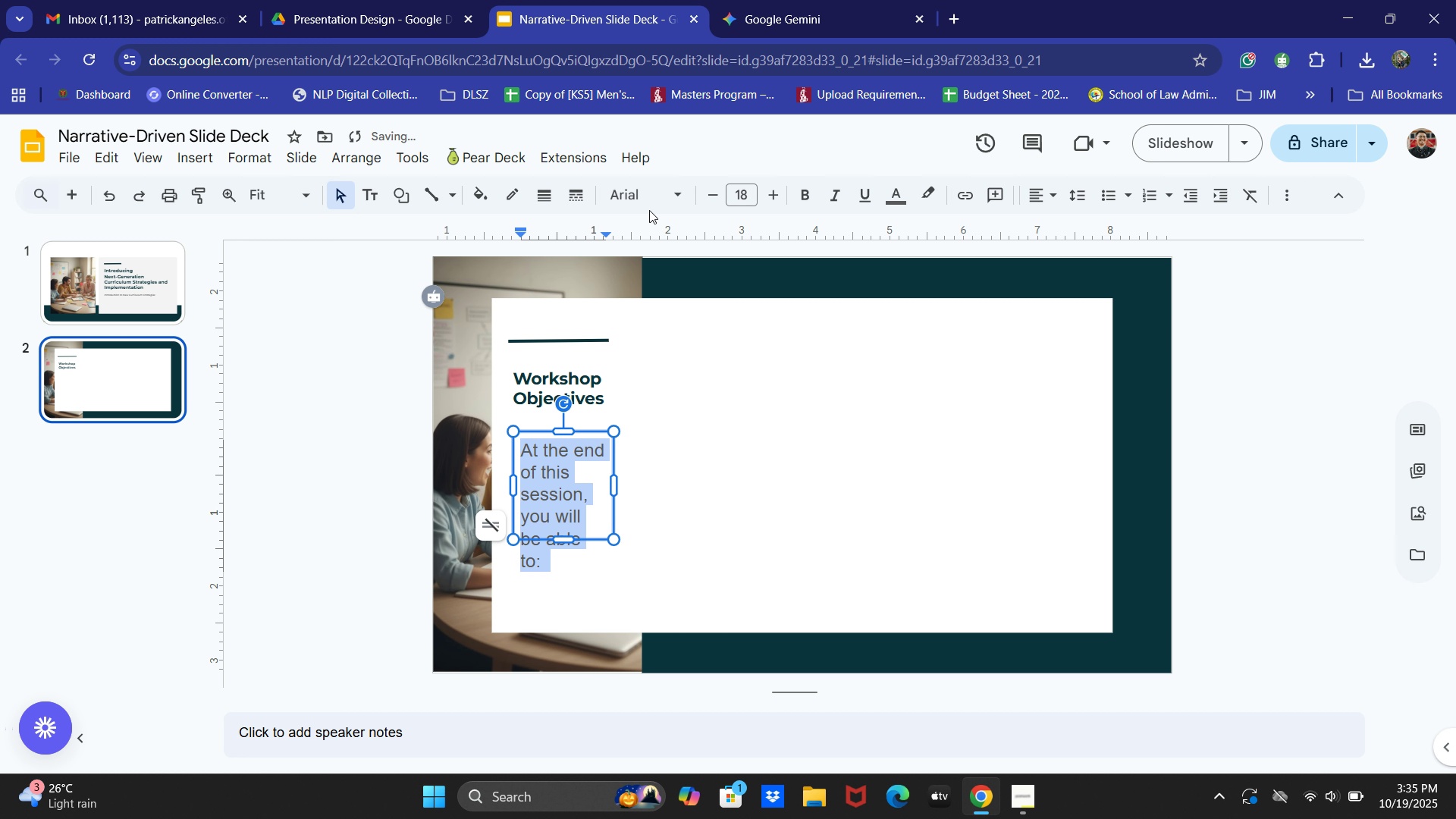 
left_click([649, 210])
 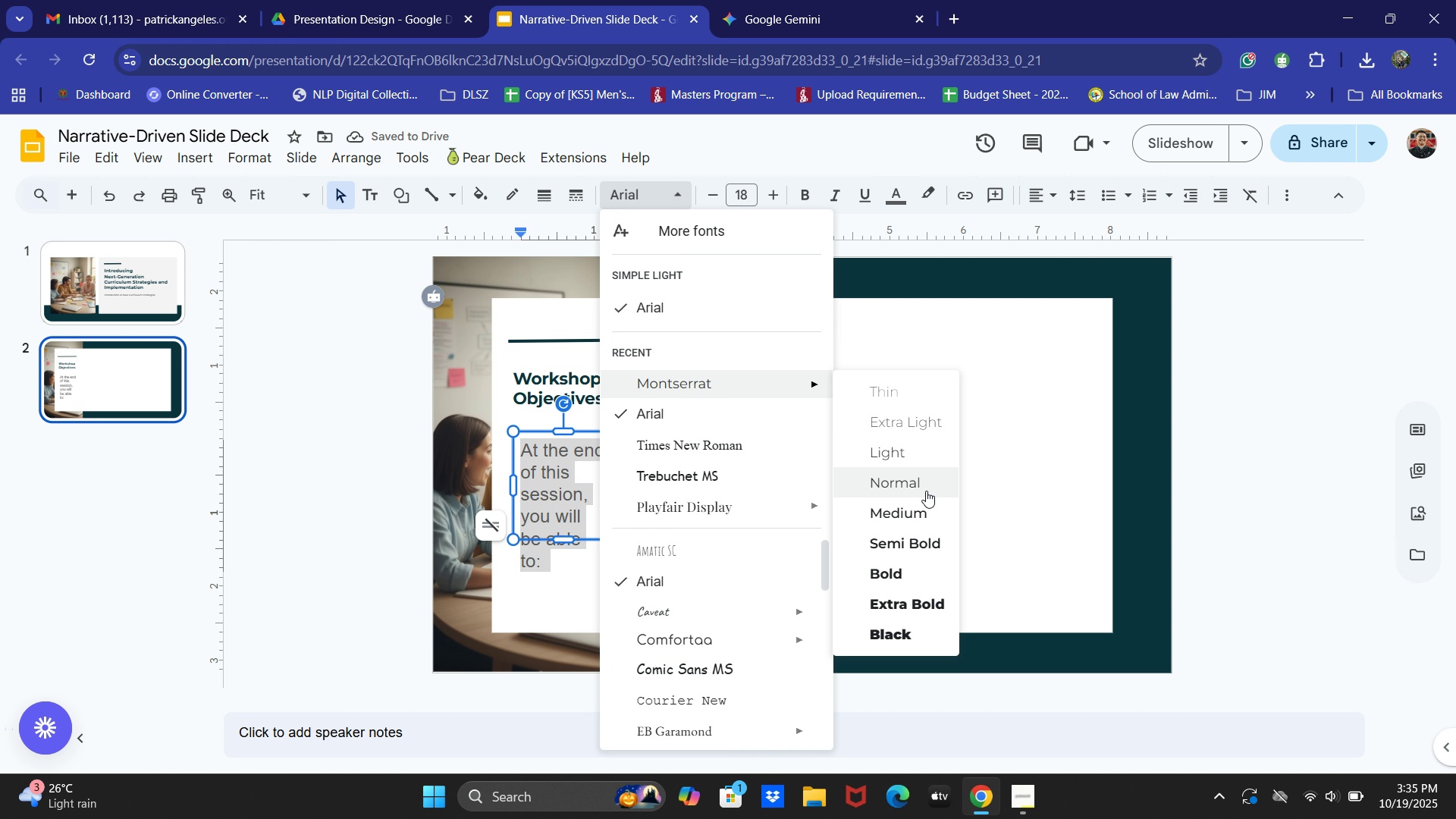 
left_click([908, 462])
 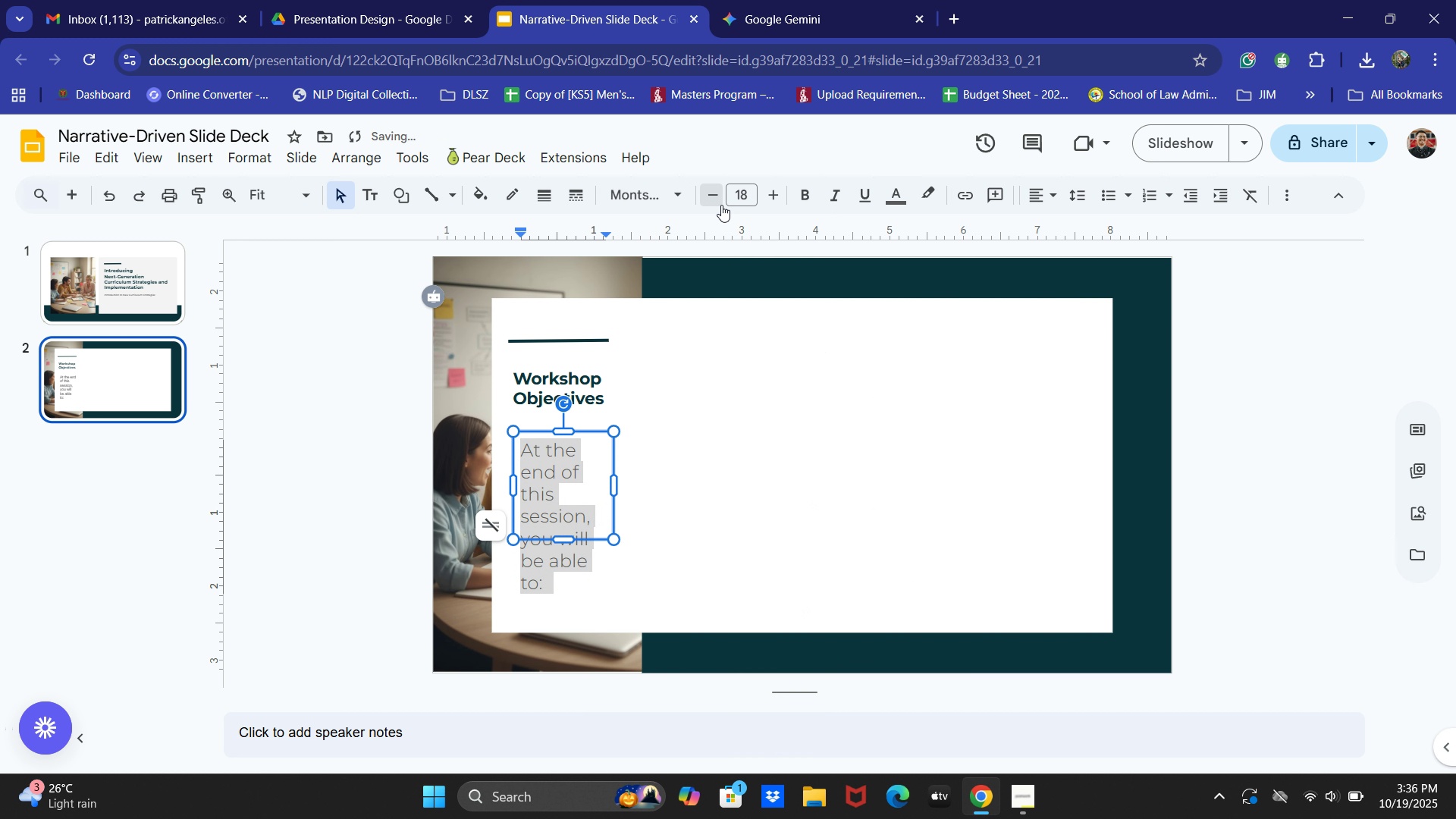 
double_click([720, 205])
 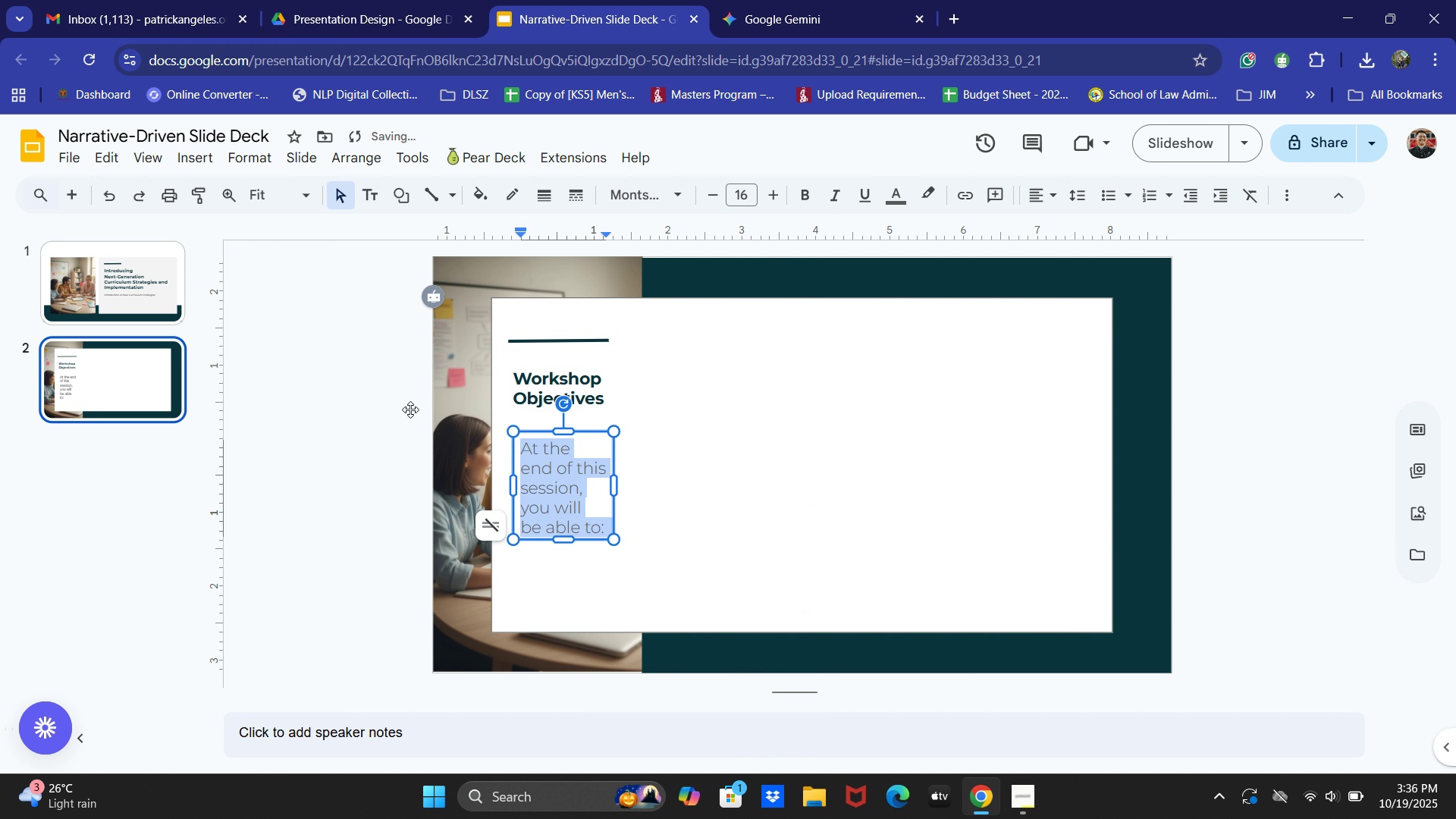 
left_click([340, 438])
 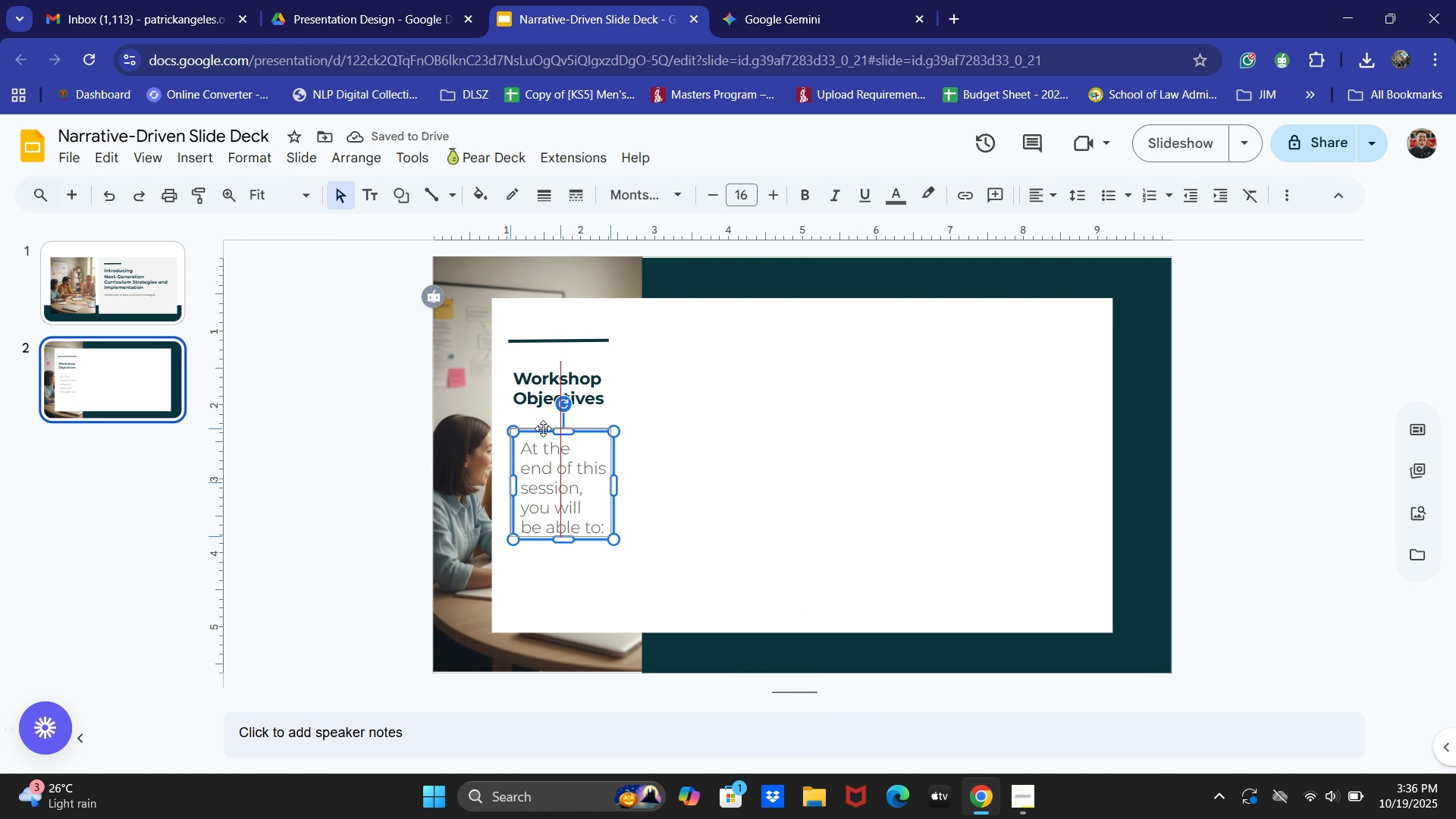 
left_click_drag(start_coordinate=[542, 431], to_coordinate=[543, 424])
 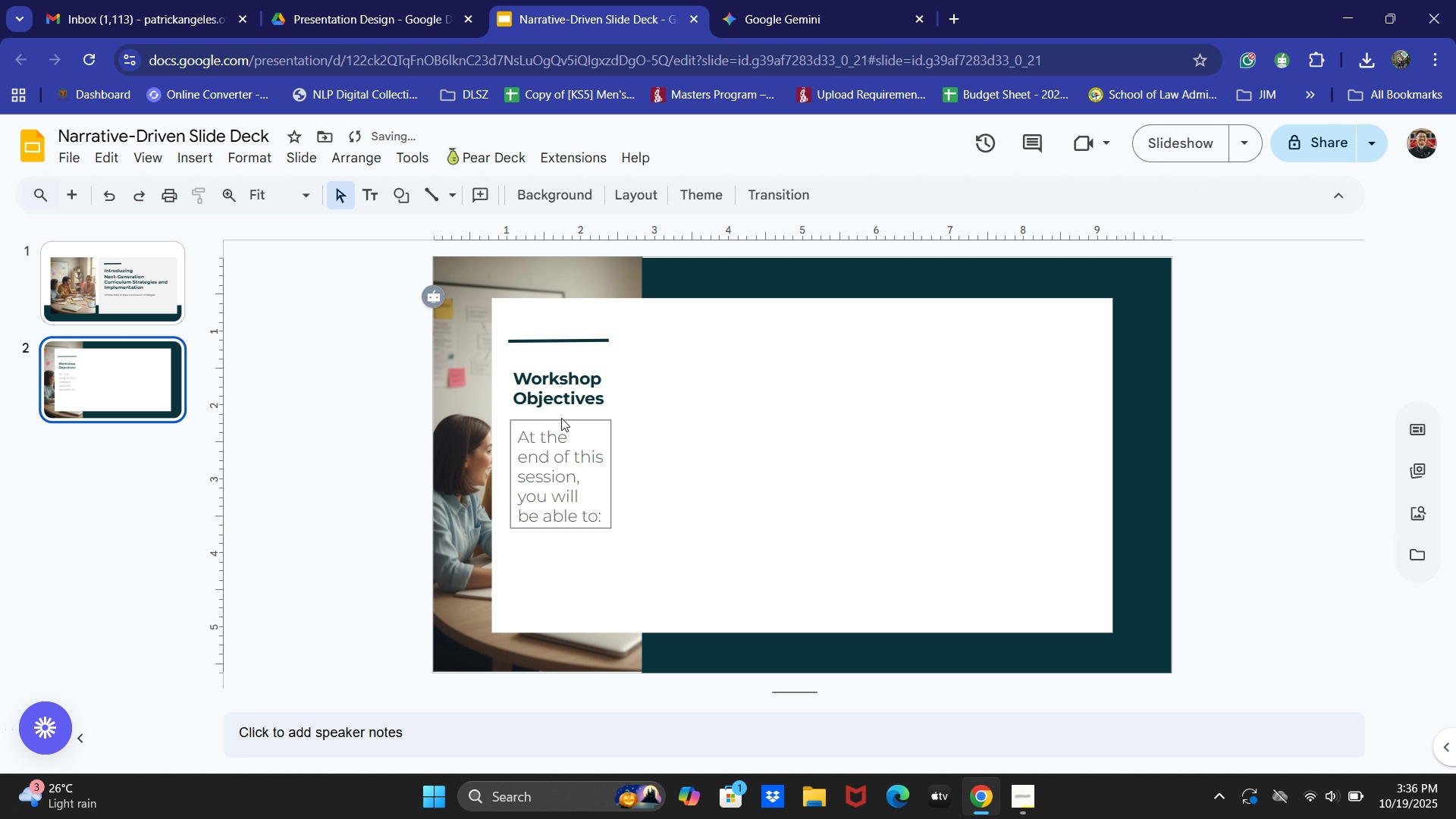 
left_click([566, 390])
 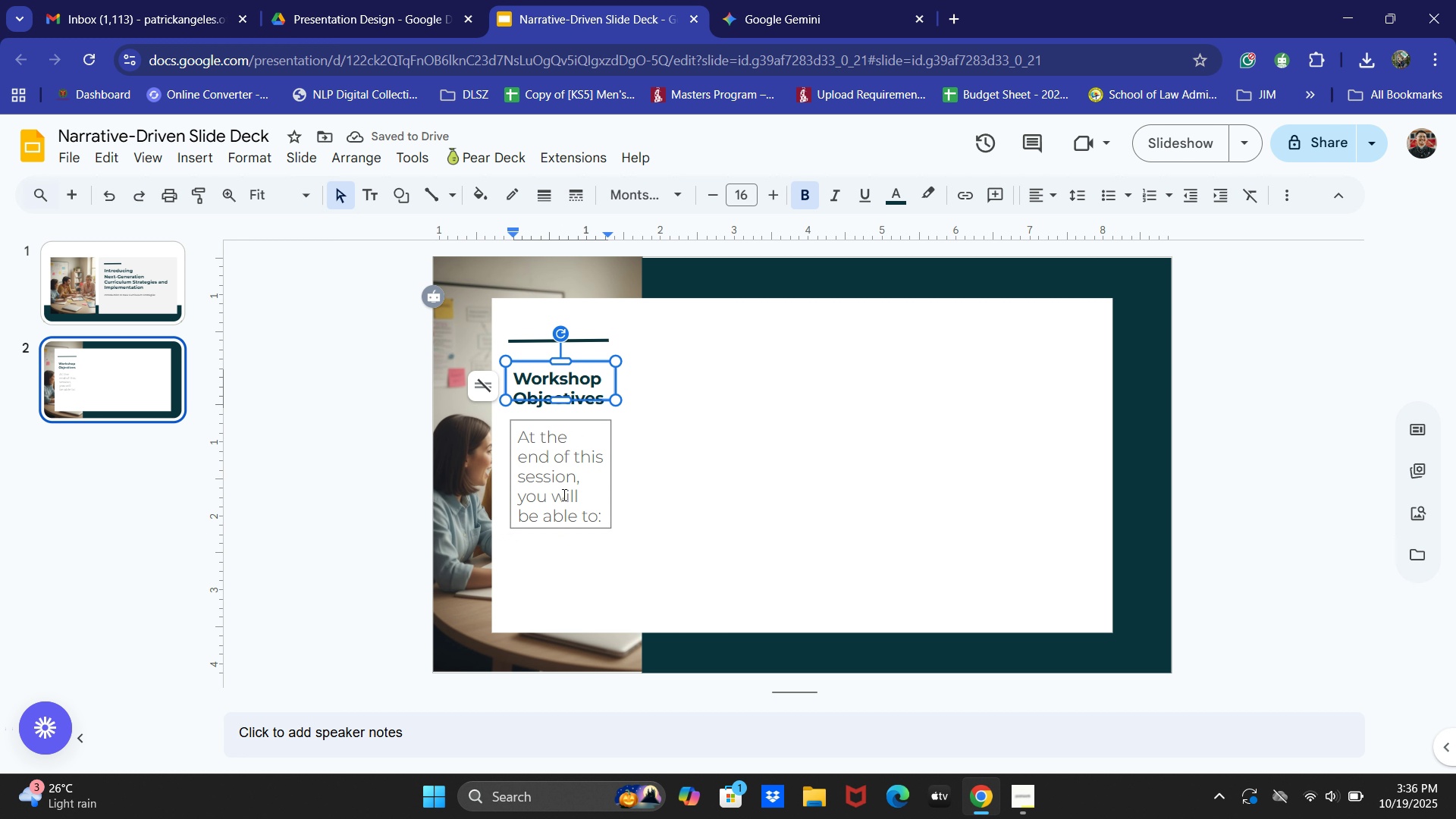 
left_click([562, 500])
 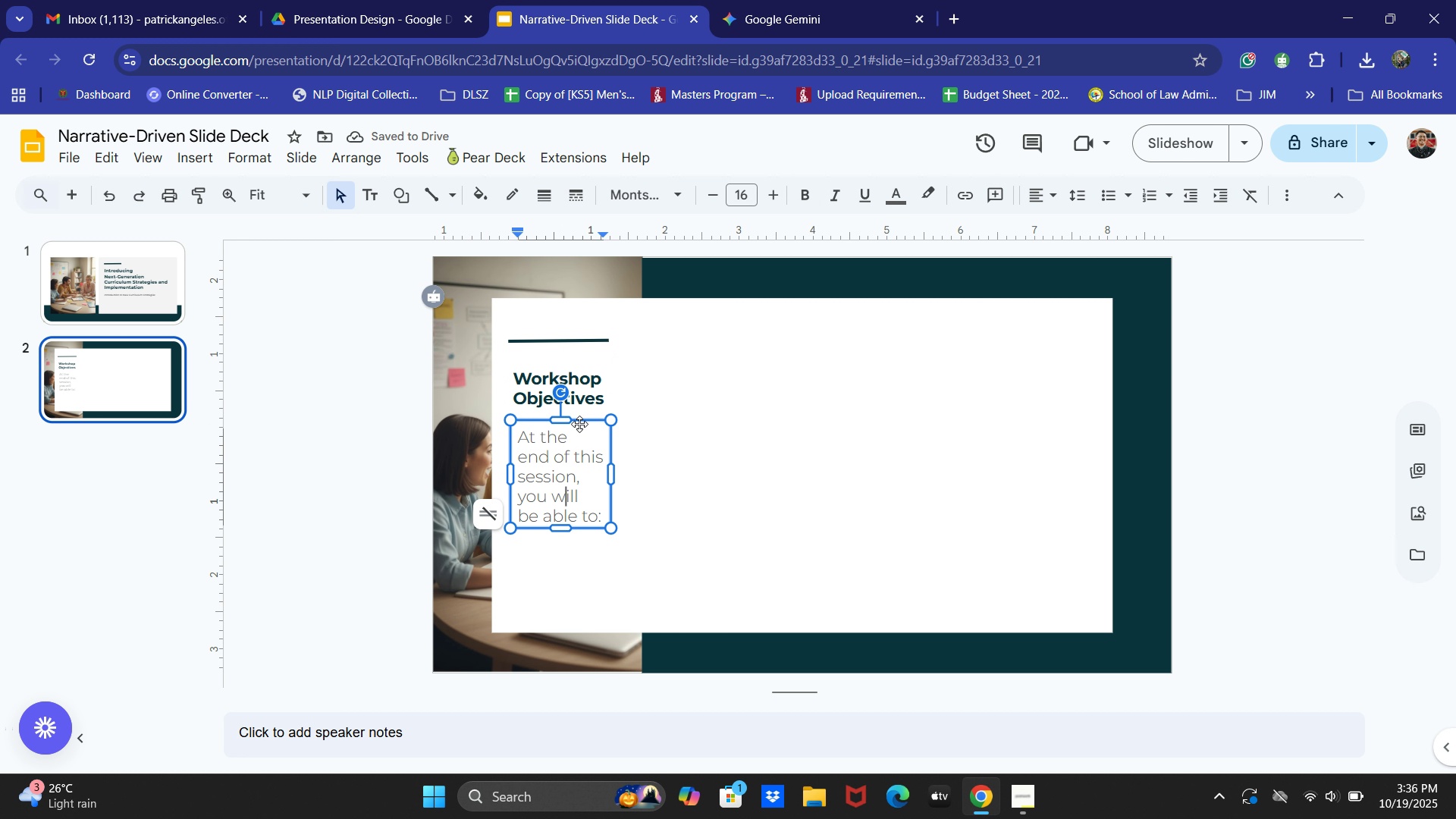 
left_click([581, 422])
 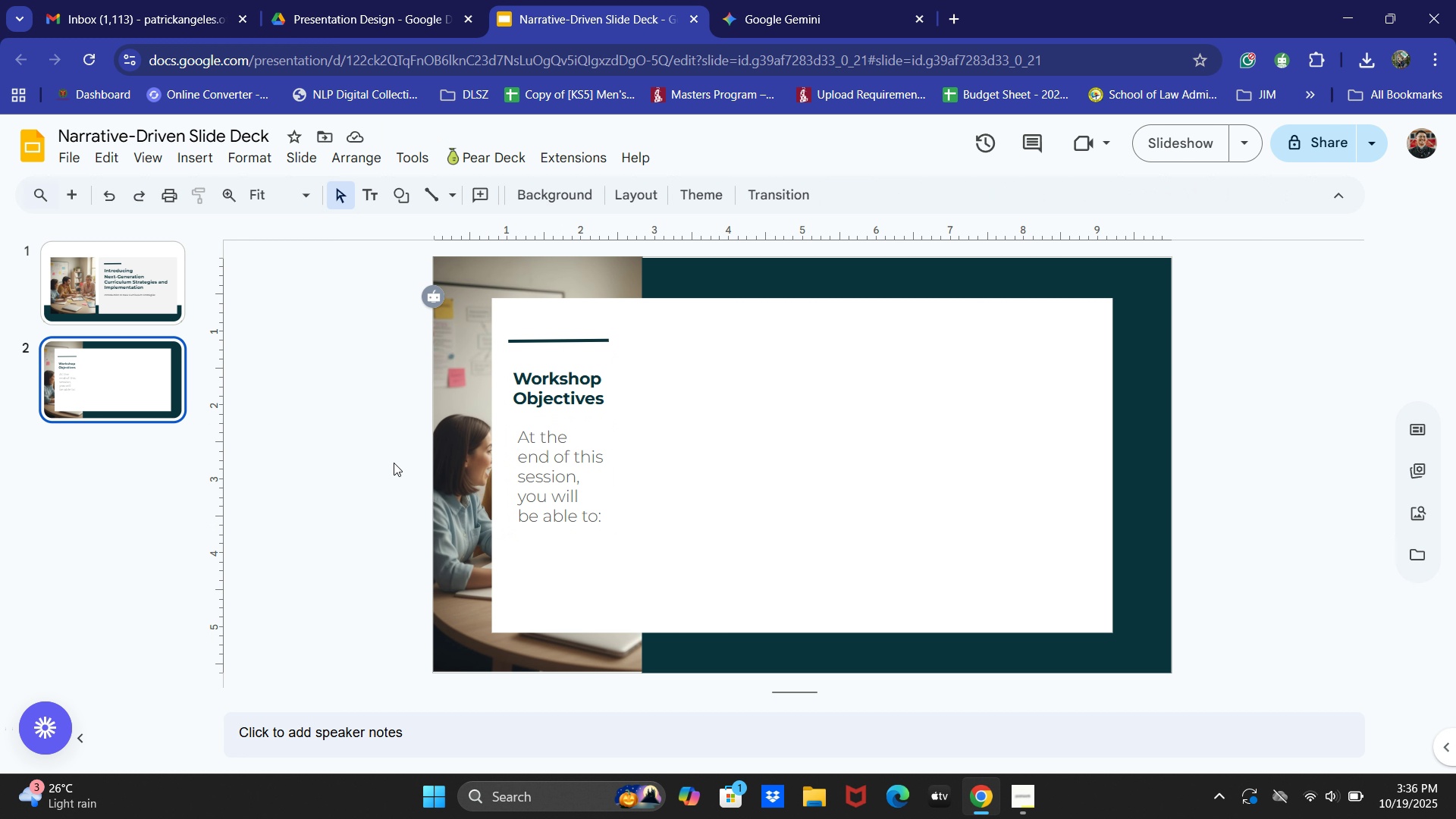 
left_click([394, 462])
 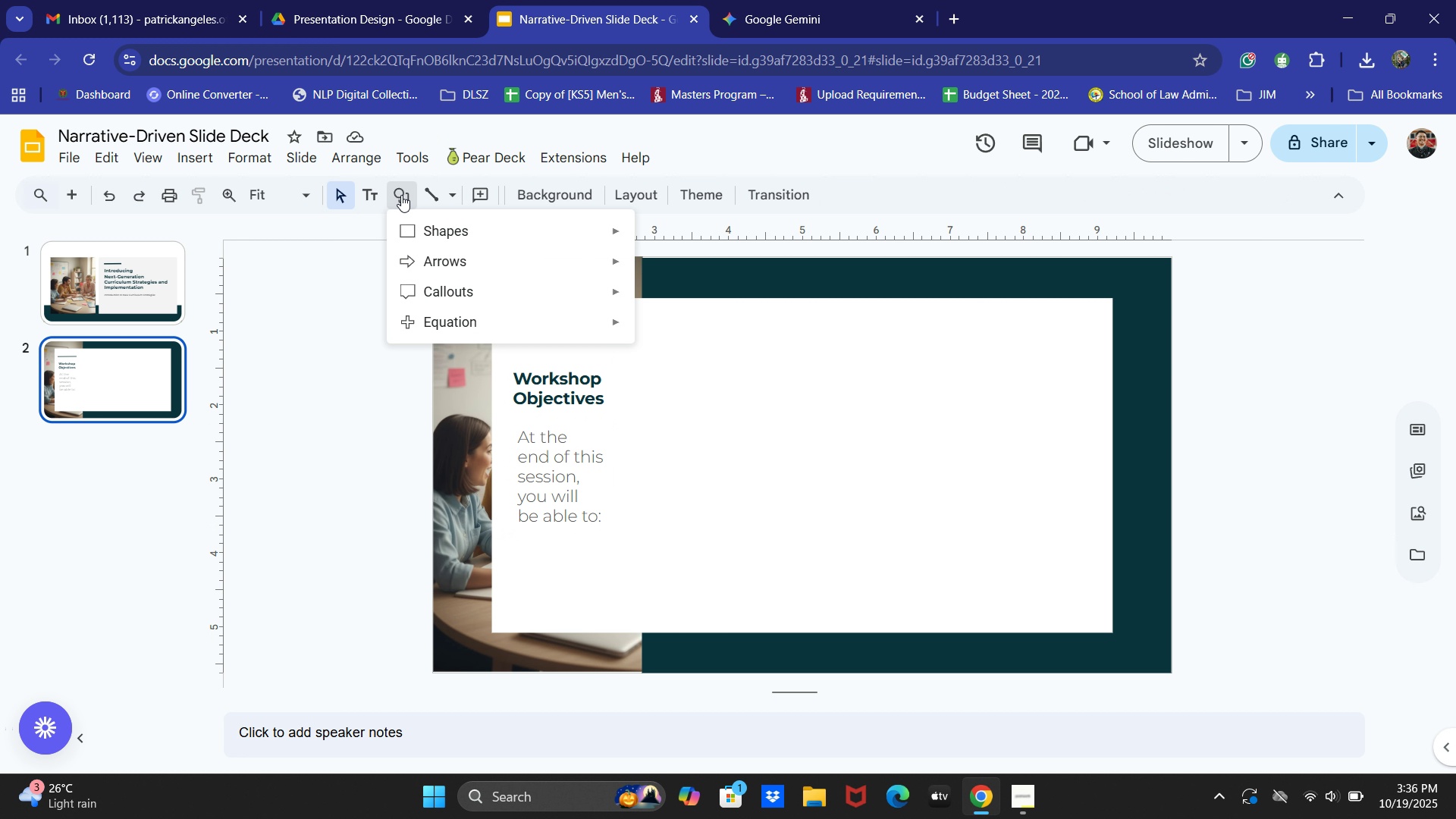 
key(Alt+AltLeft)
 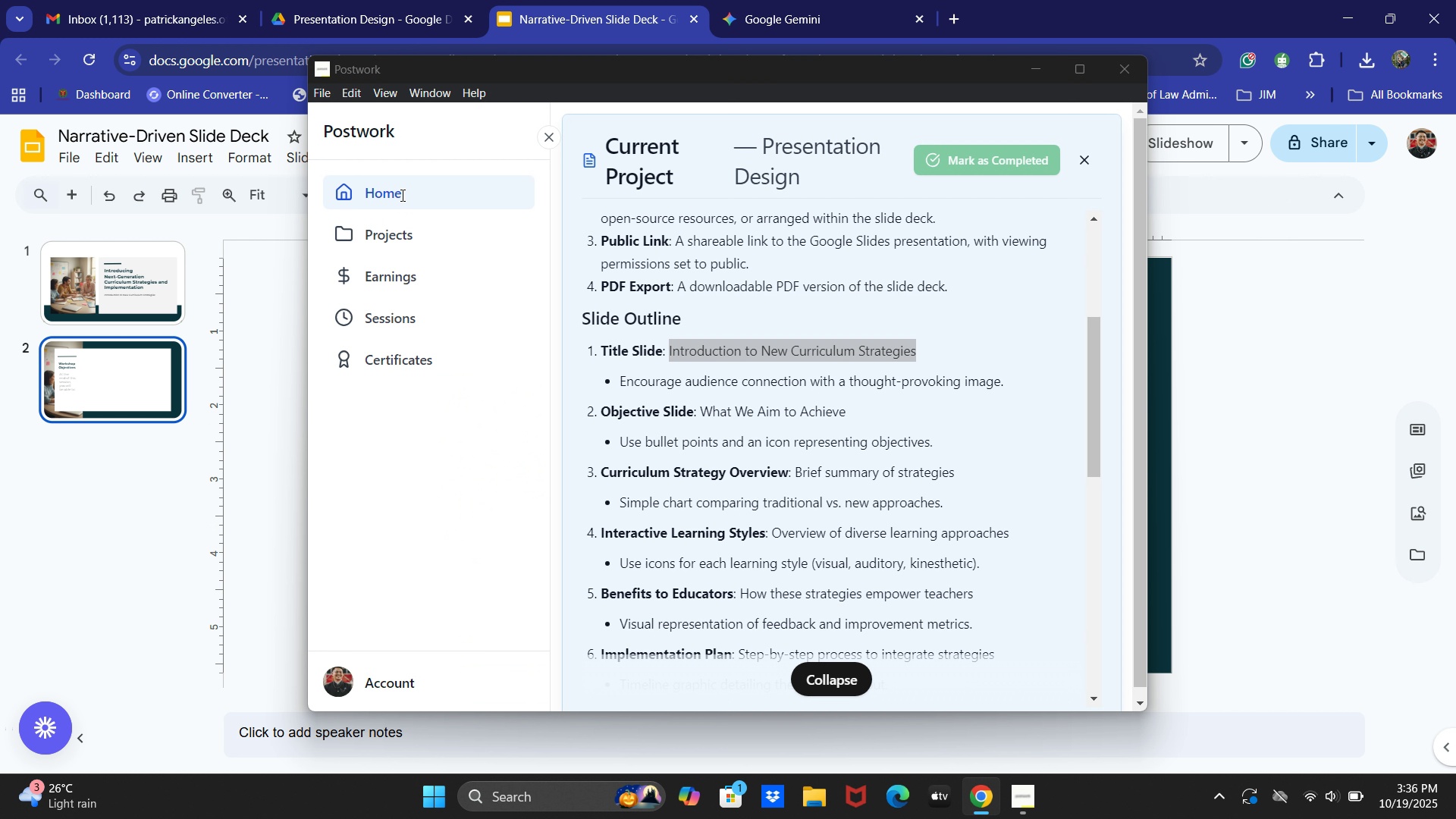 
key(Alt+Tab)
 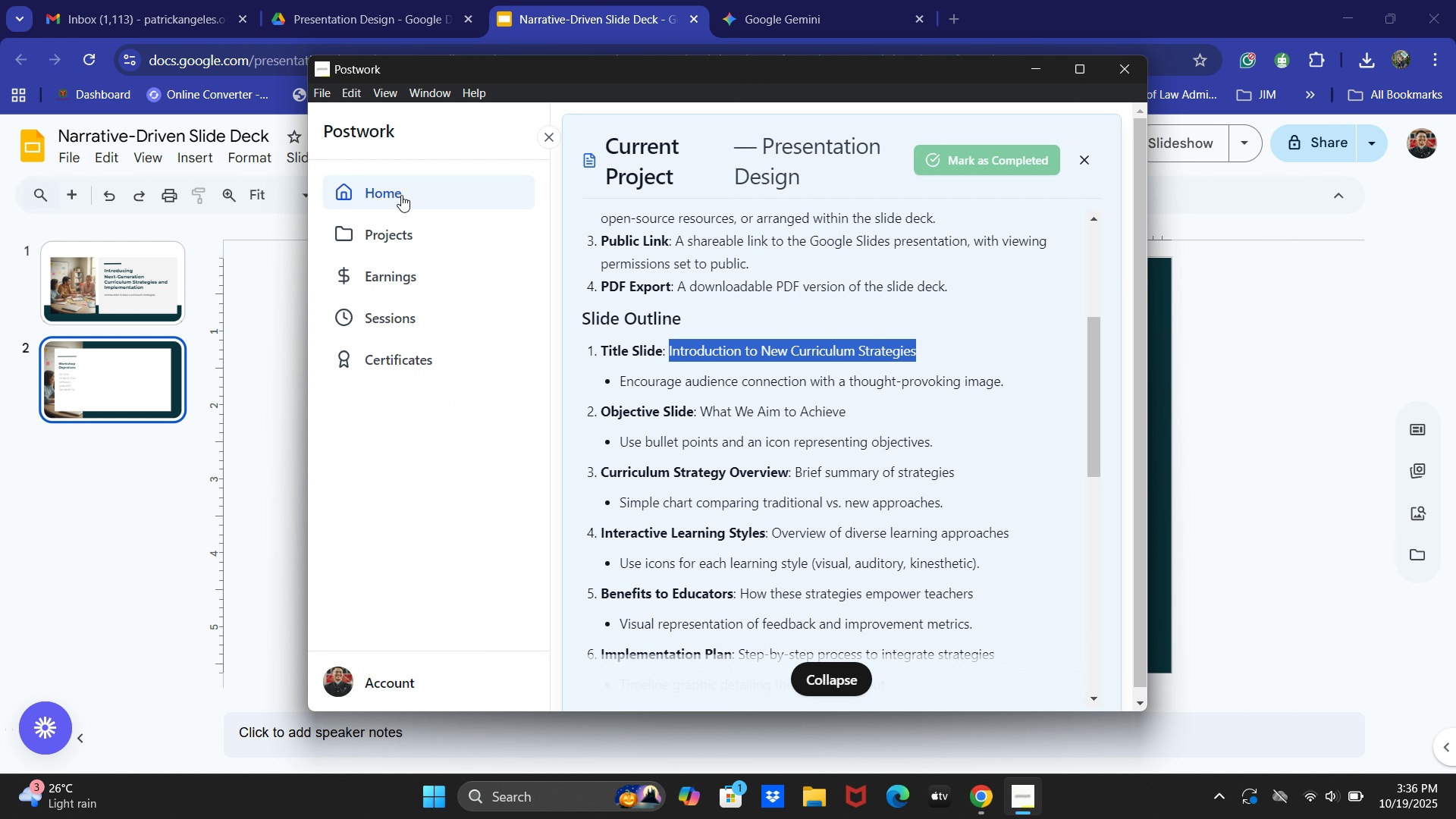 
key(Alt+AltLeft)
 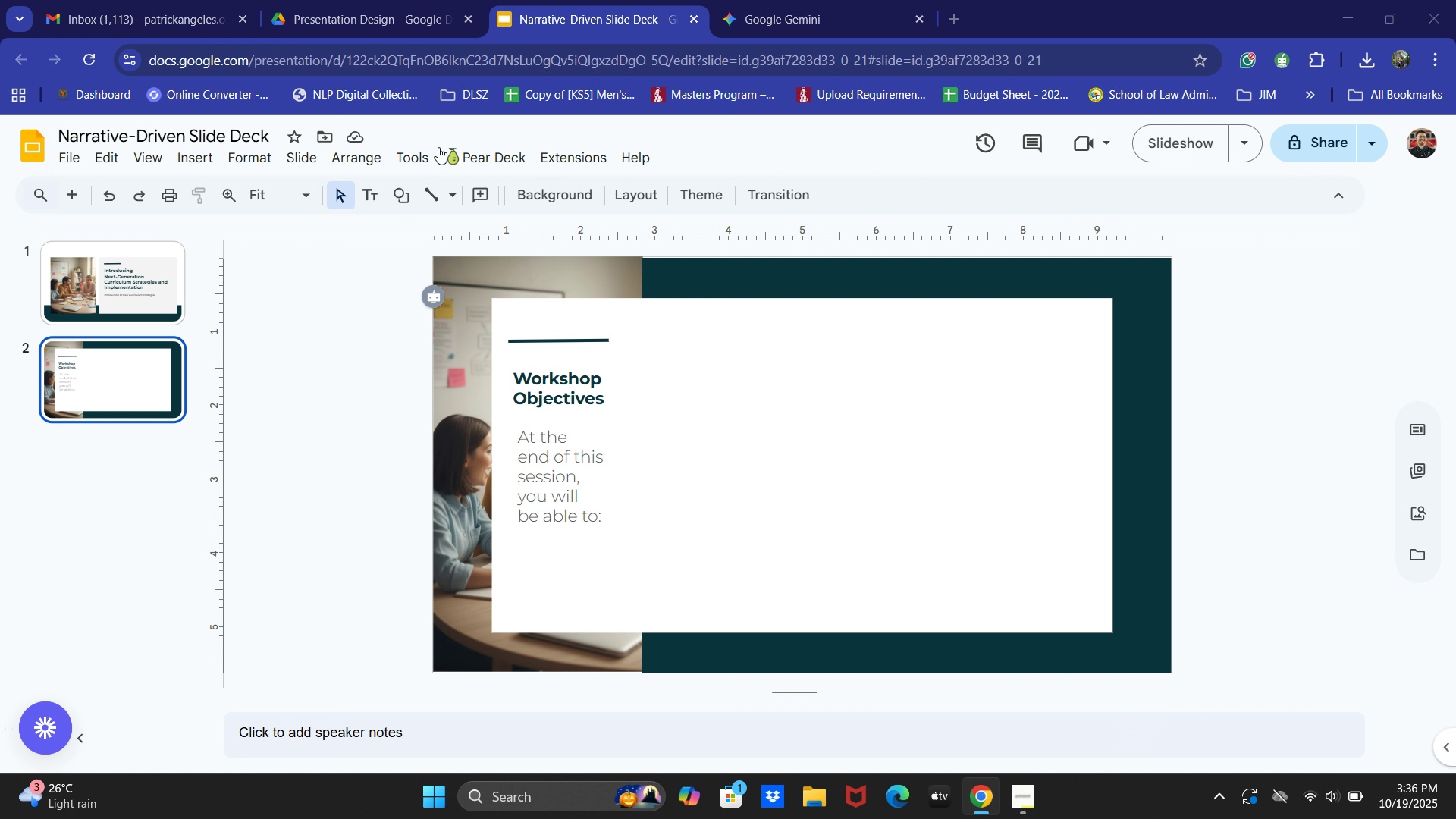 
key(Alt+Tab)
 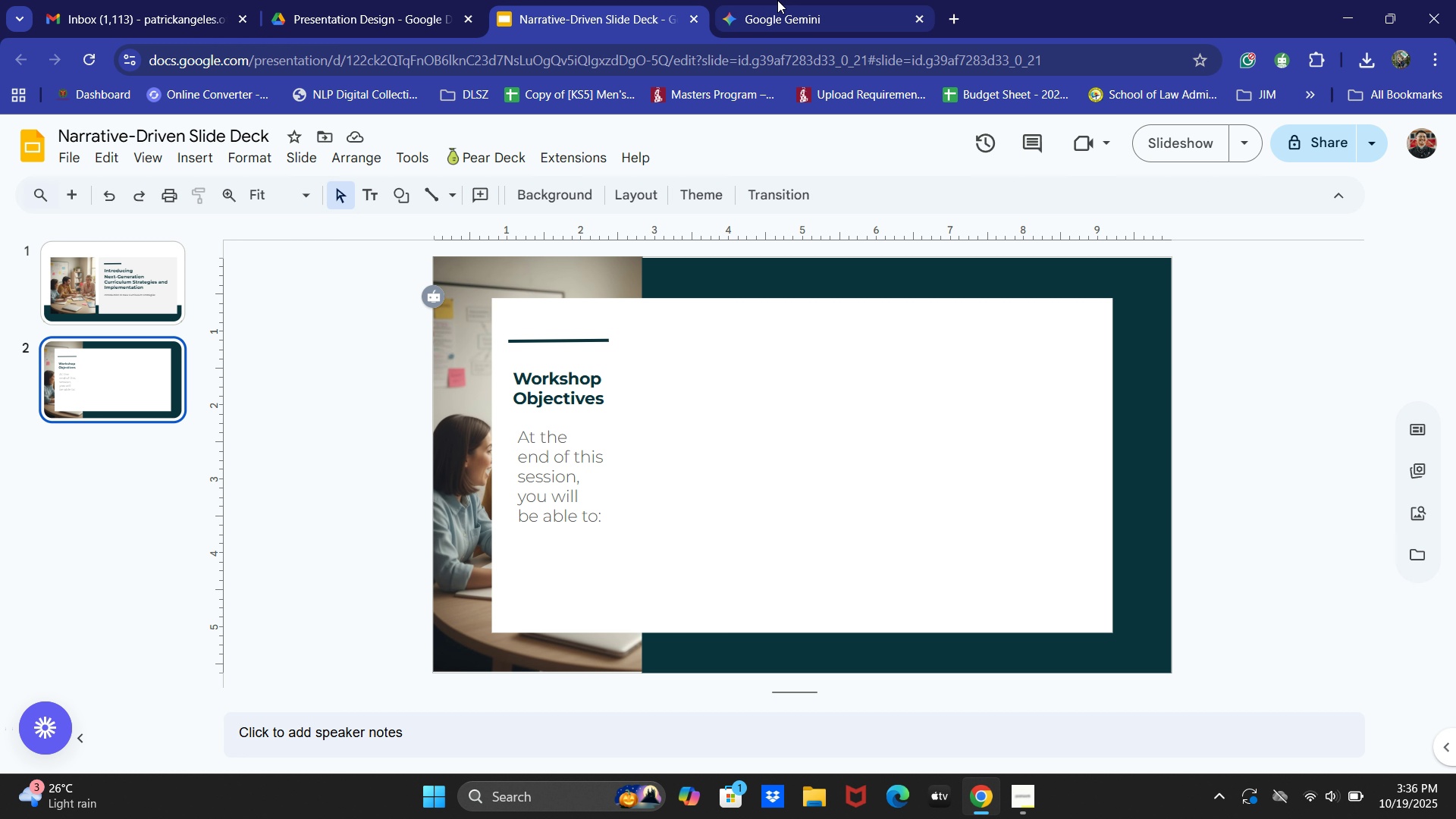 
left_click([777, 0])
 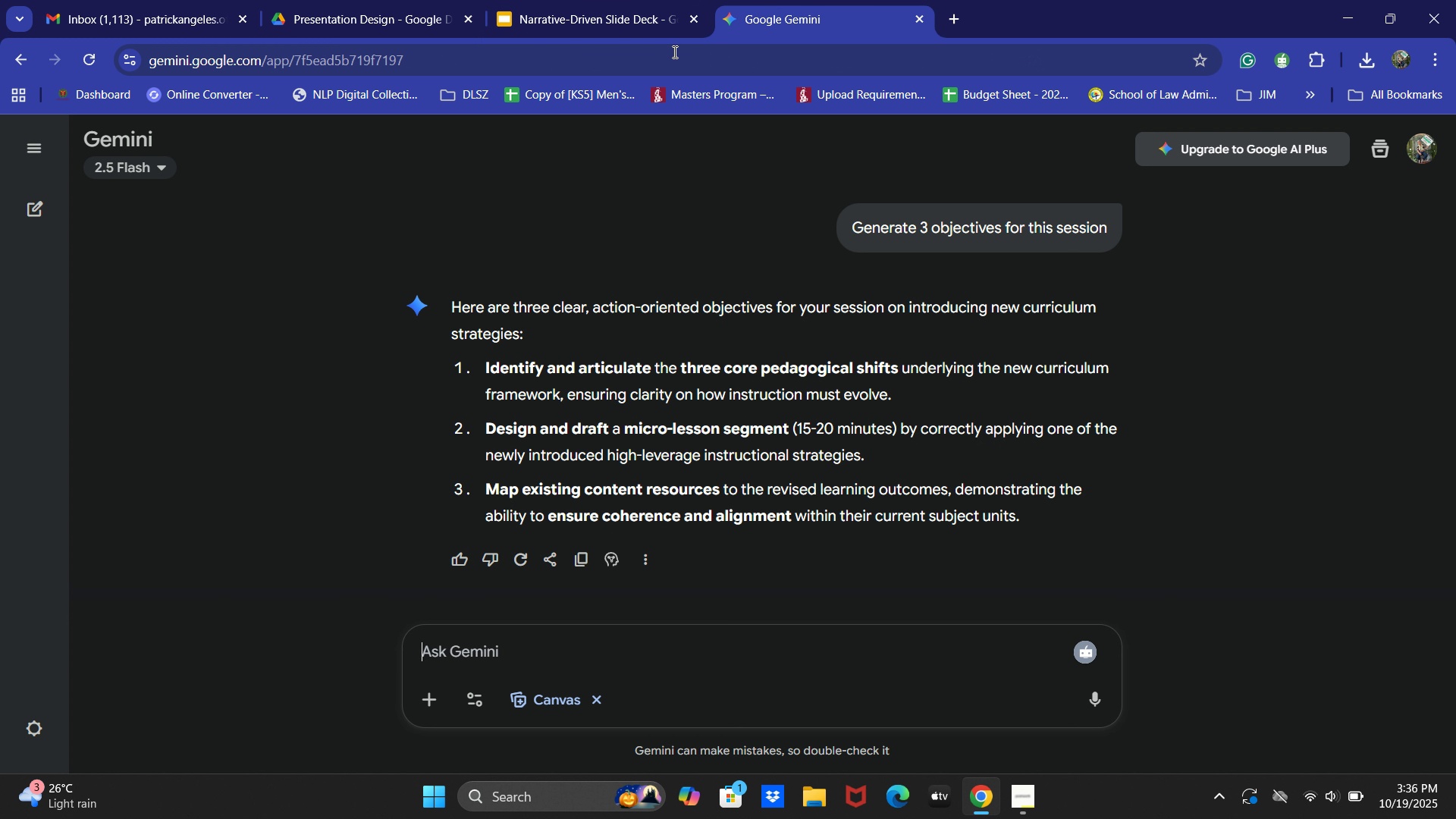 
left_click([587, 0])
 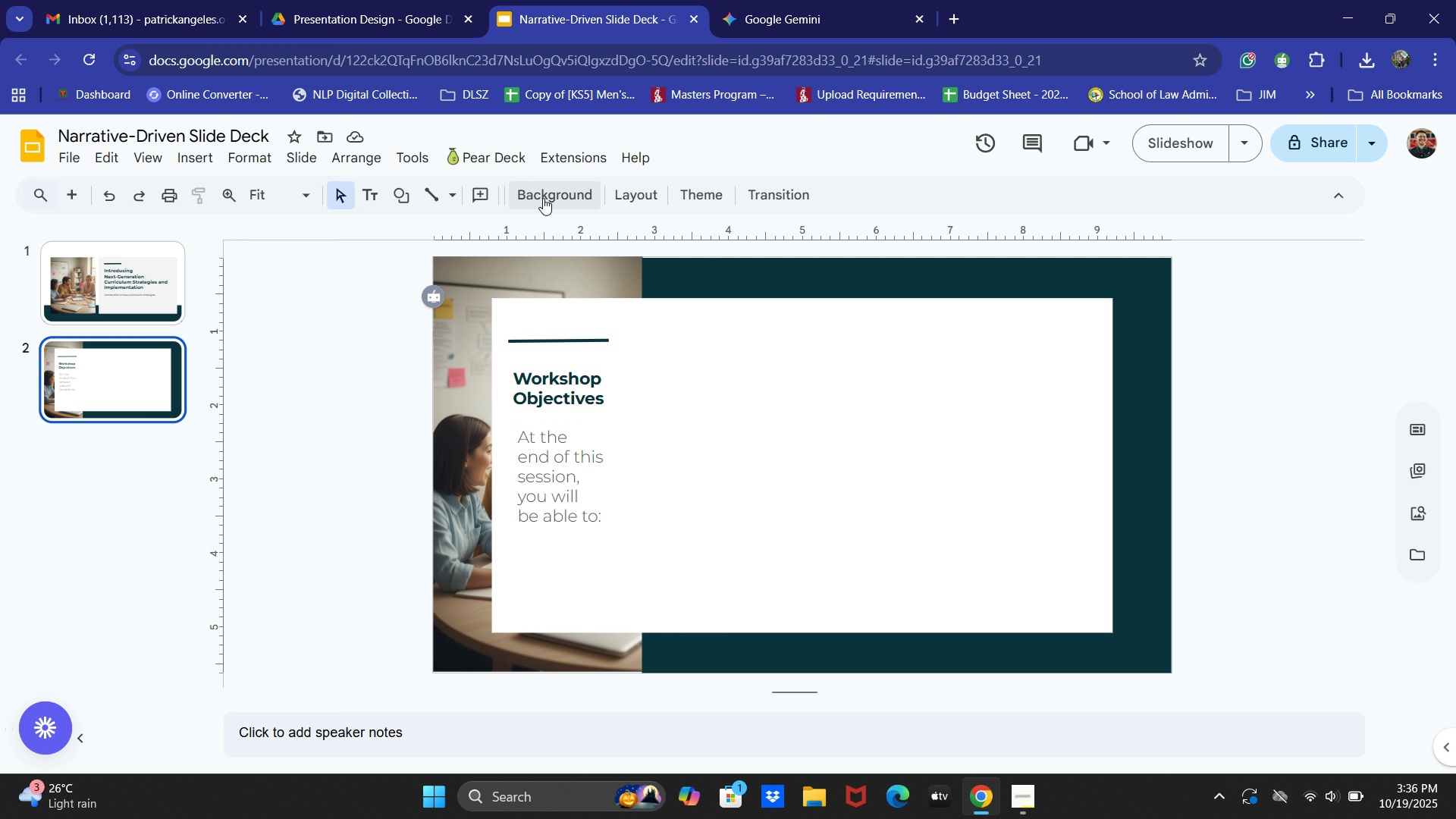 
left_click([396, 182])
 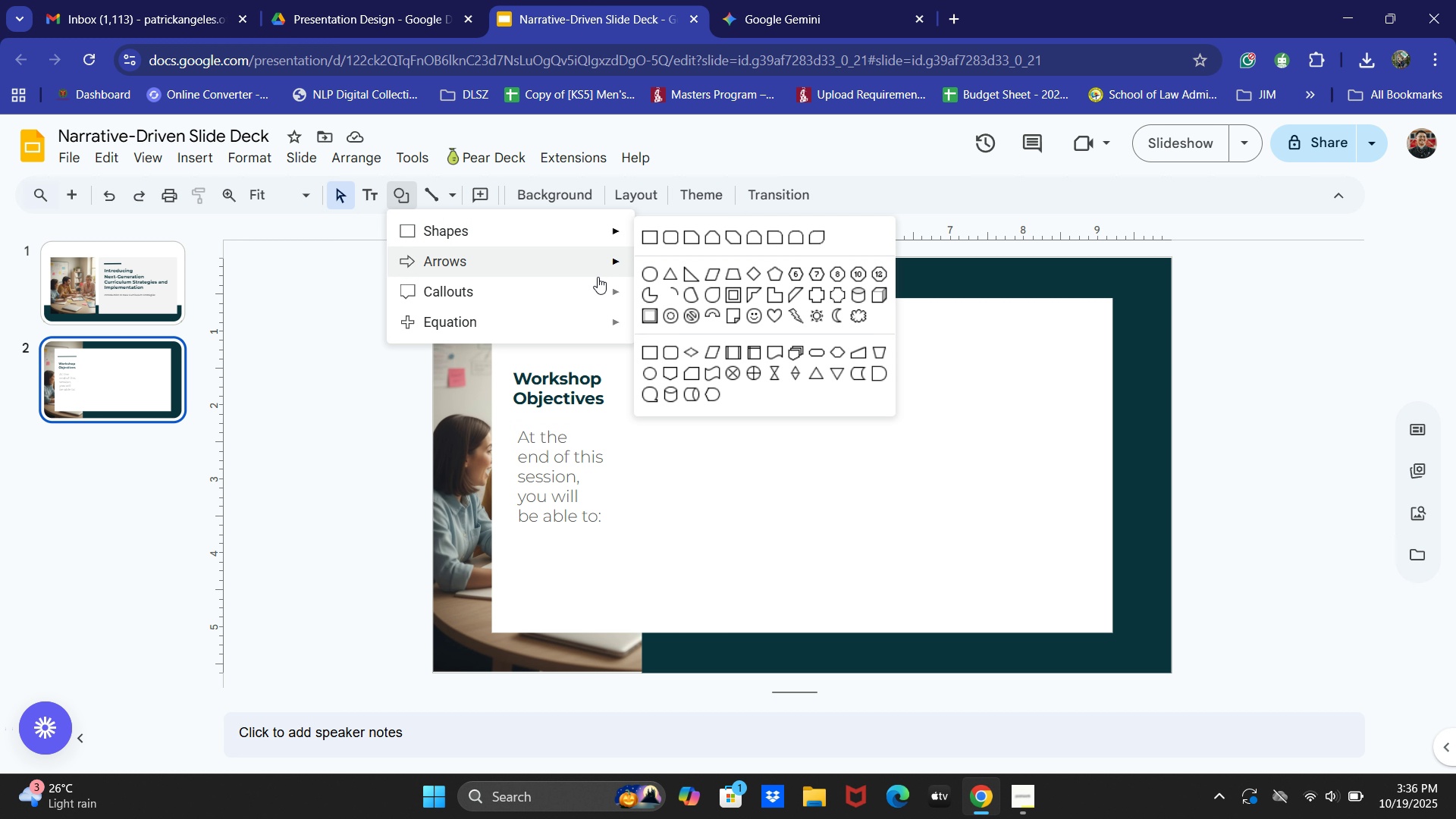 
left_click([648, 281])
 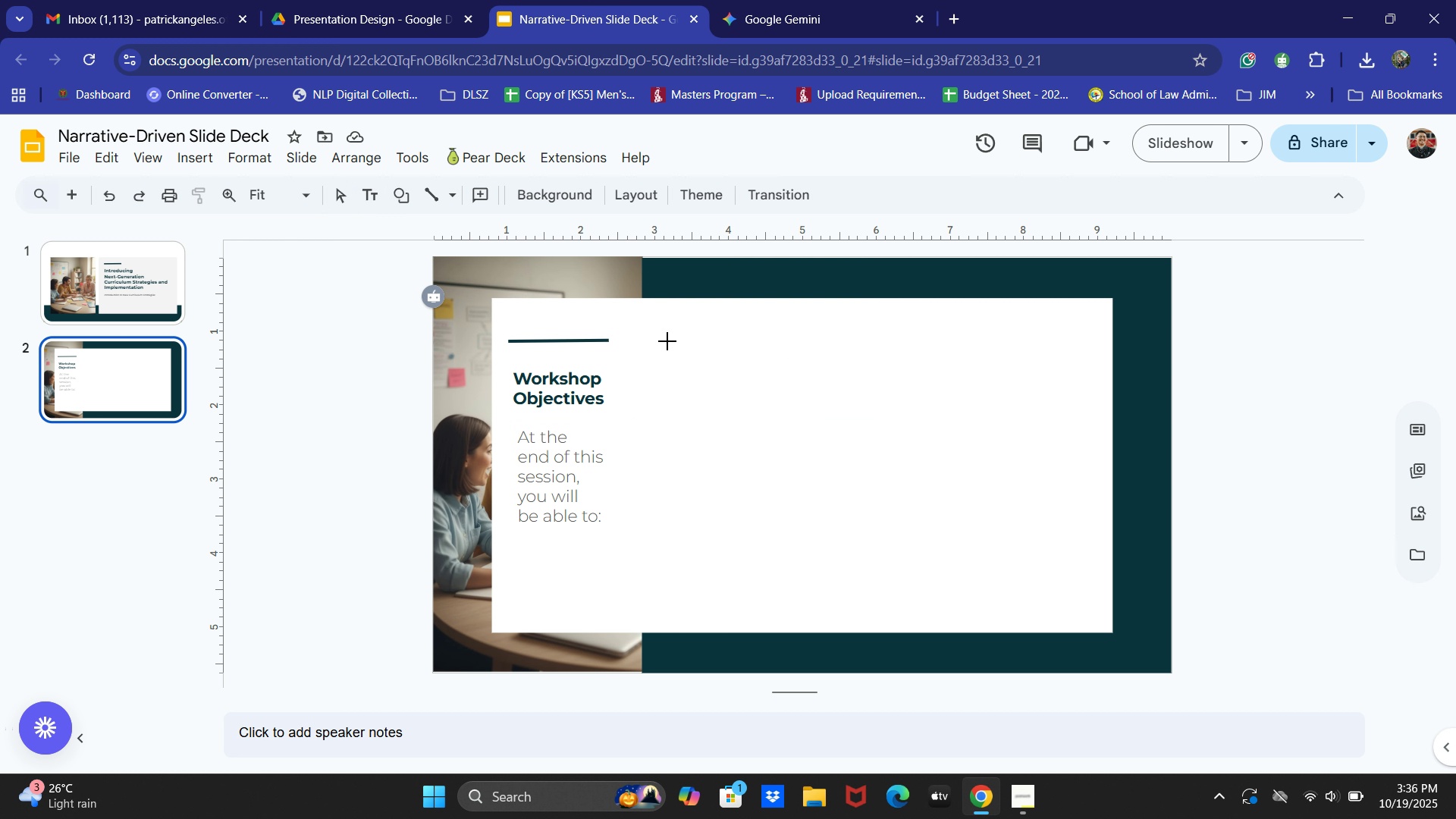 
left_click_drag(start_coordinate=[667, 340], to_coordinate=[770, 441])
 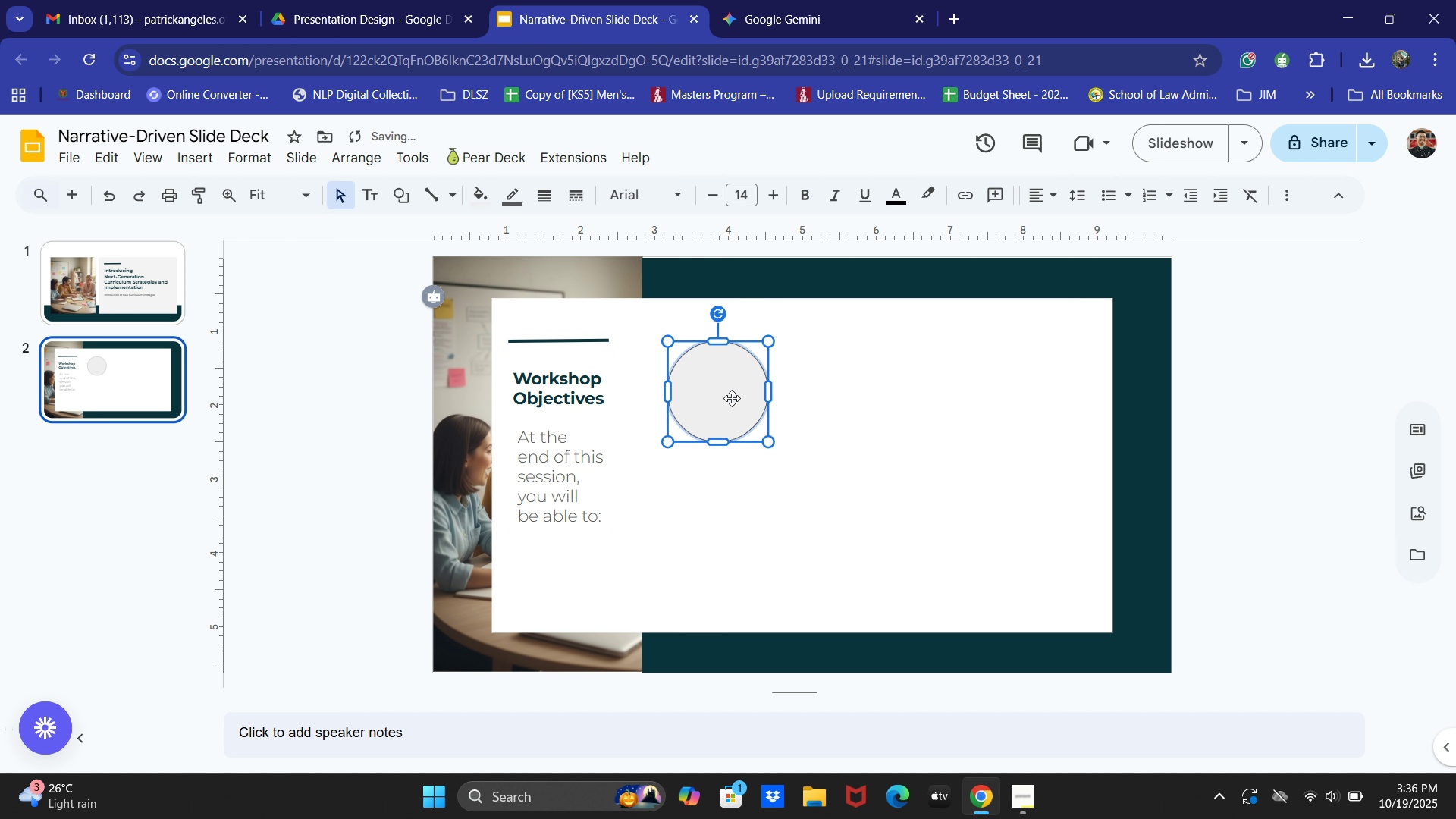 
left_click_drag(start_coordinate=[732, 398], to_coordinate=[730, 394])
 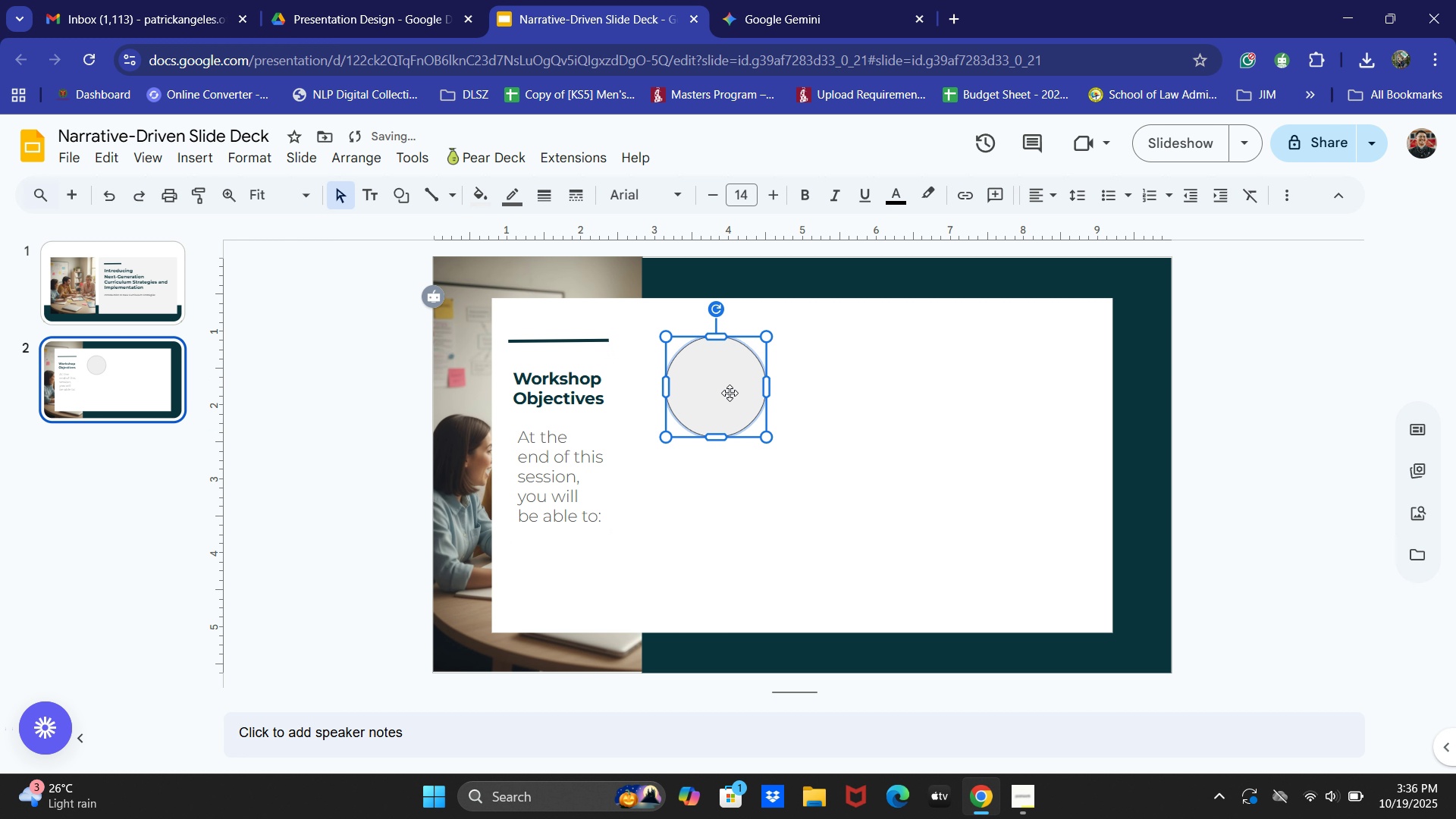 
left_click_drag(start_coordinate=[730, 394], to_coordinate=[727, 387])
 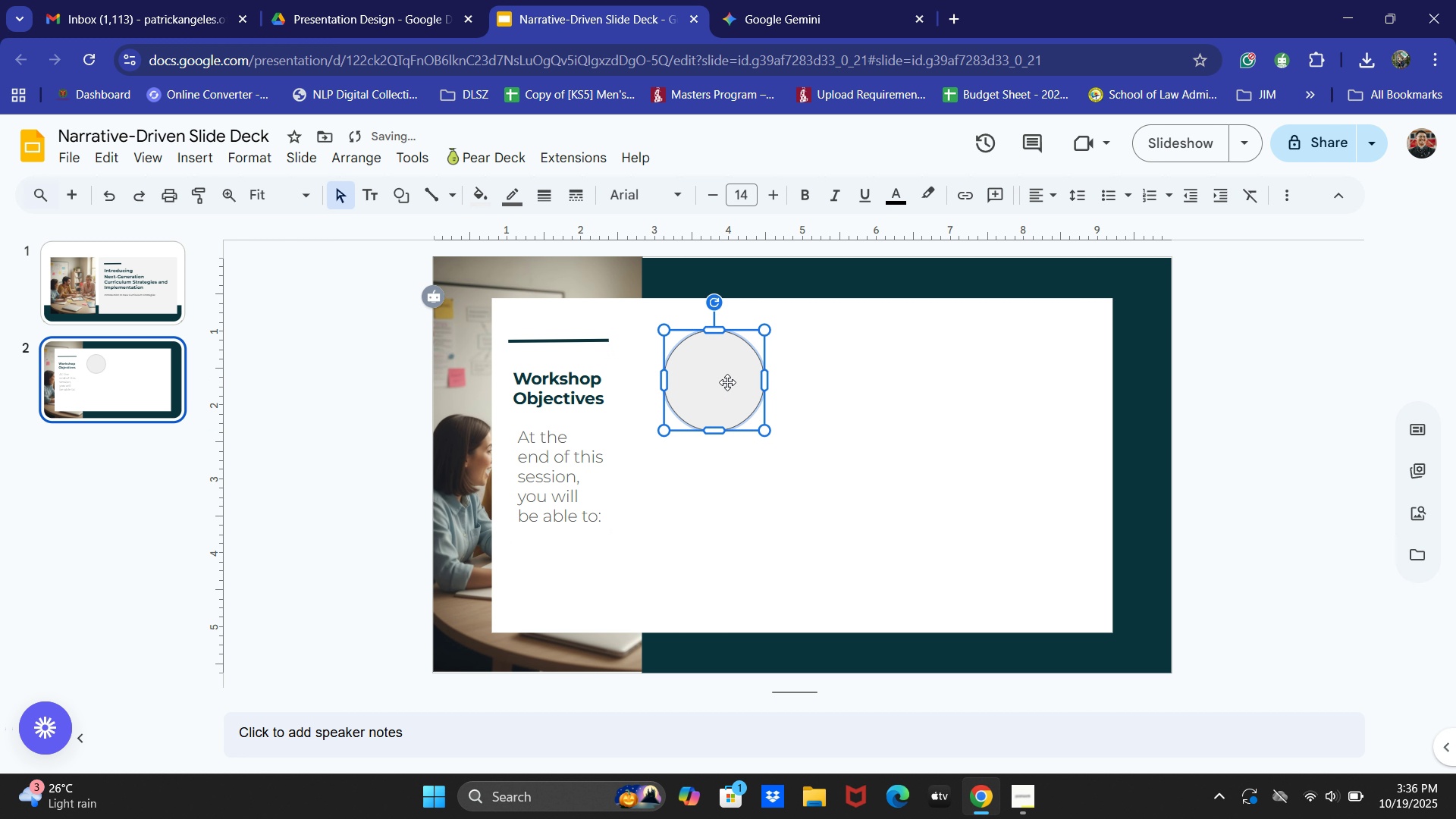 
left_click_drag(start_coordinate=[727, 387], to_coordinate=[727, 396])
 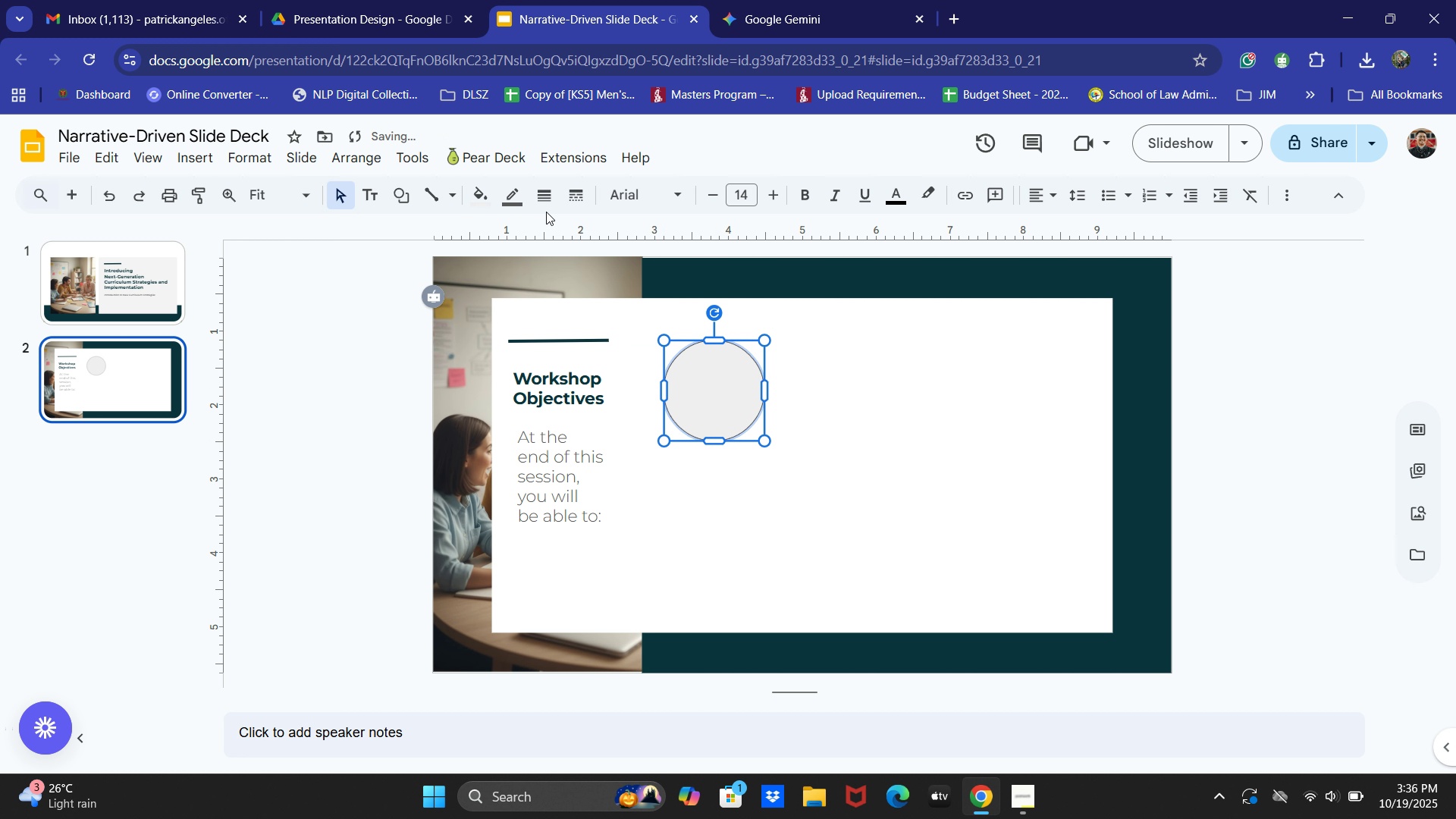 
left_click([519, 201])
 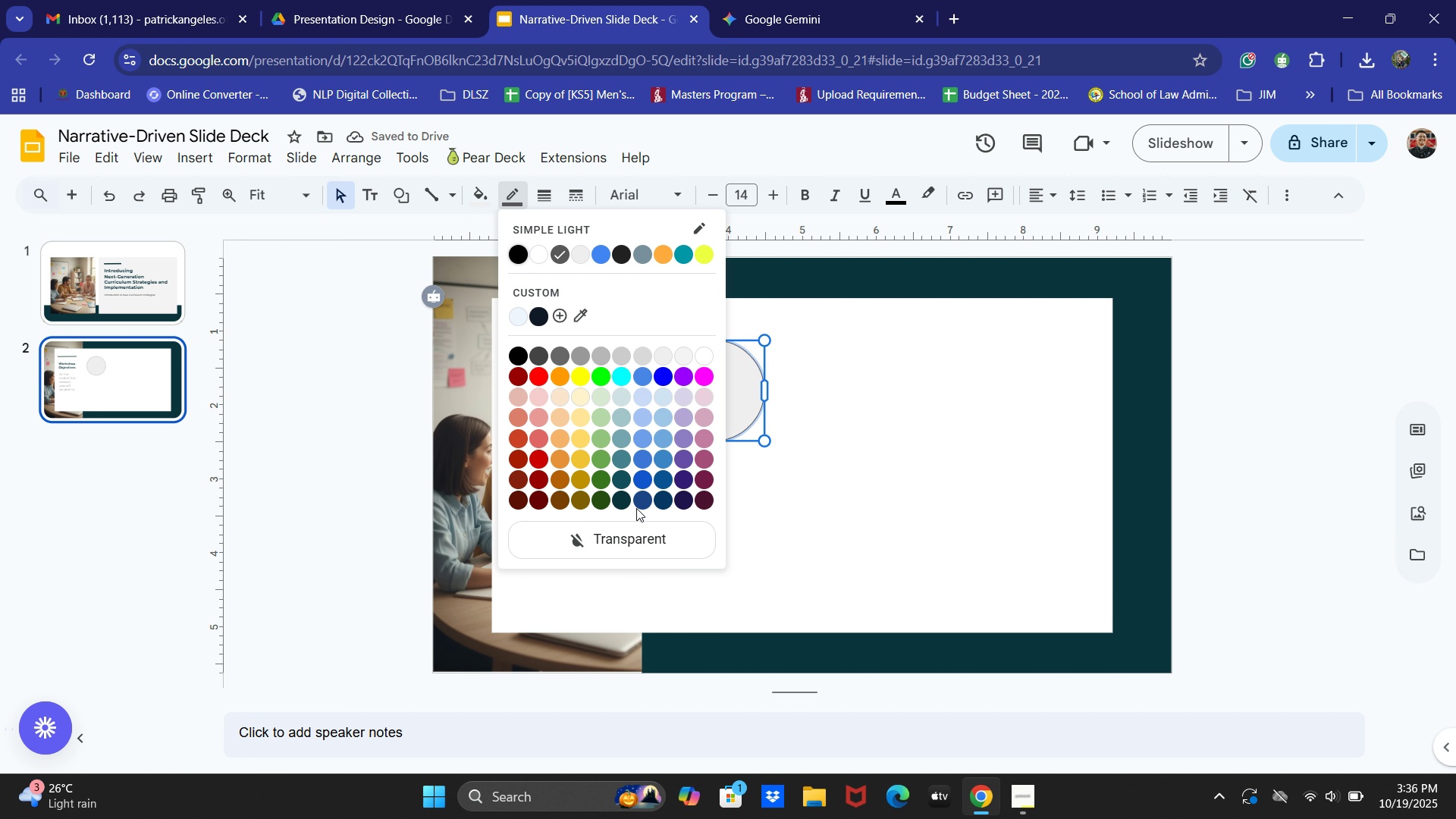 
left_click([619, 499])
 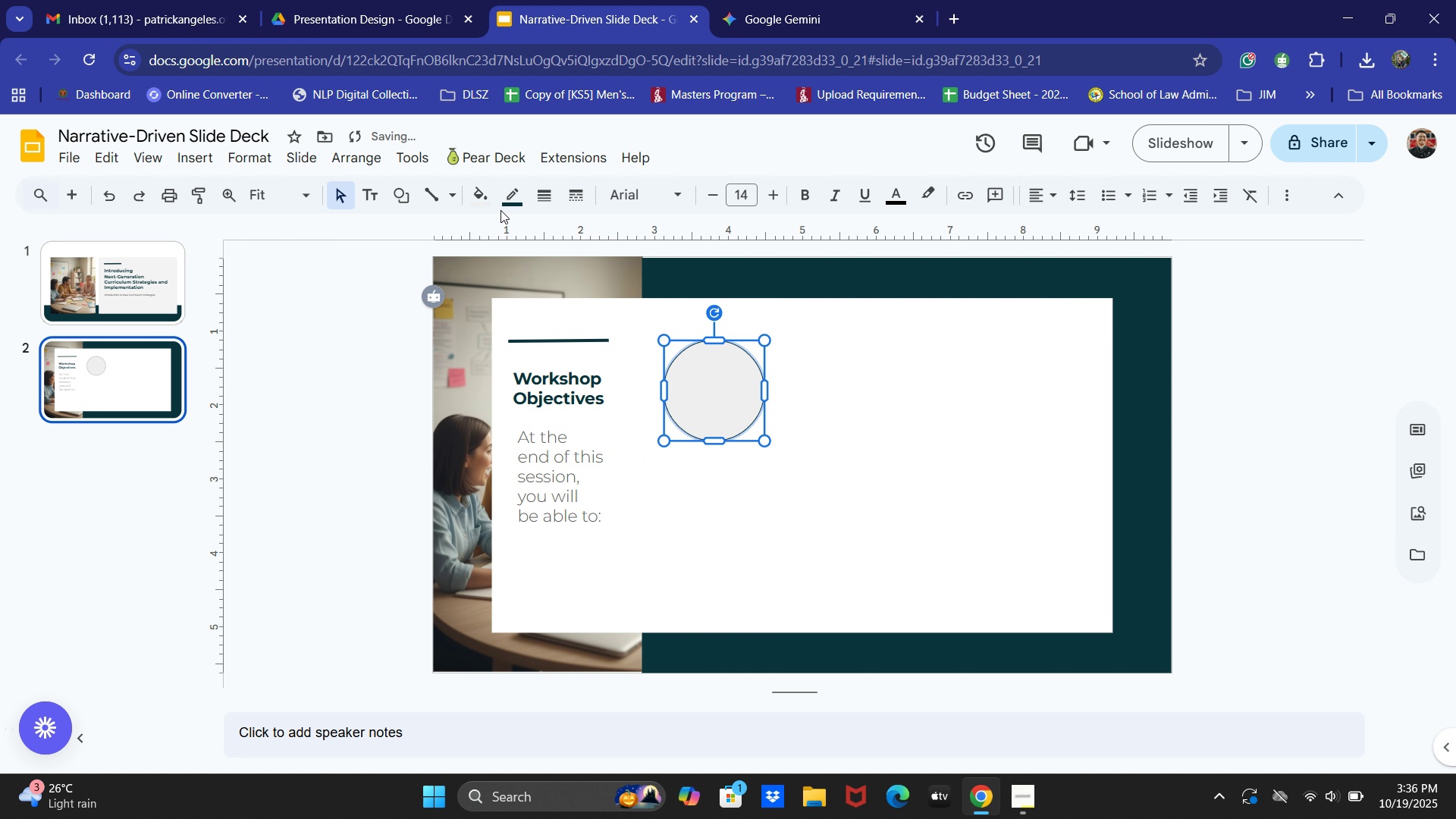 
left_click([510, 199])
 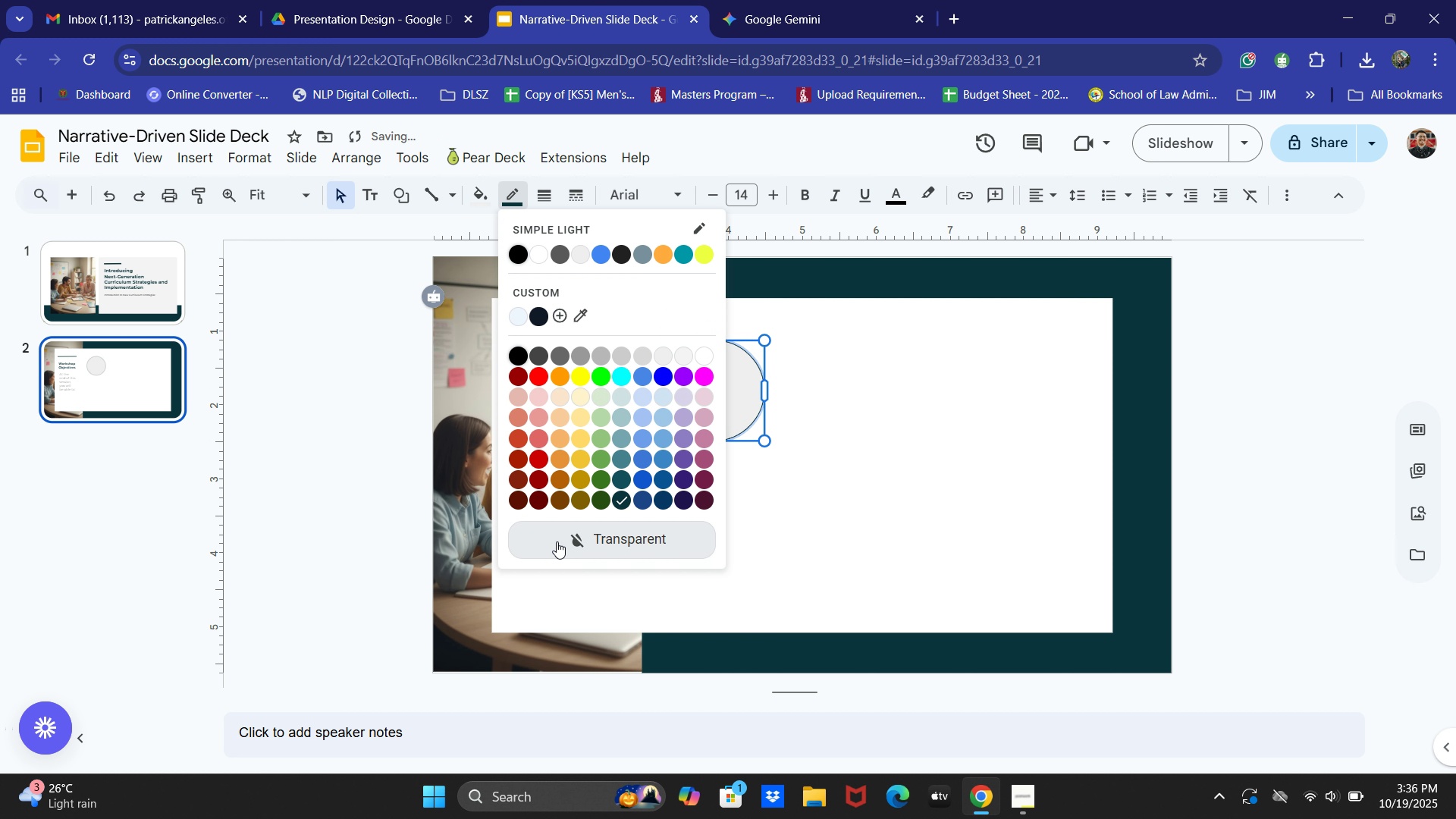 
left_click([557, 541])
 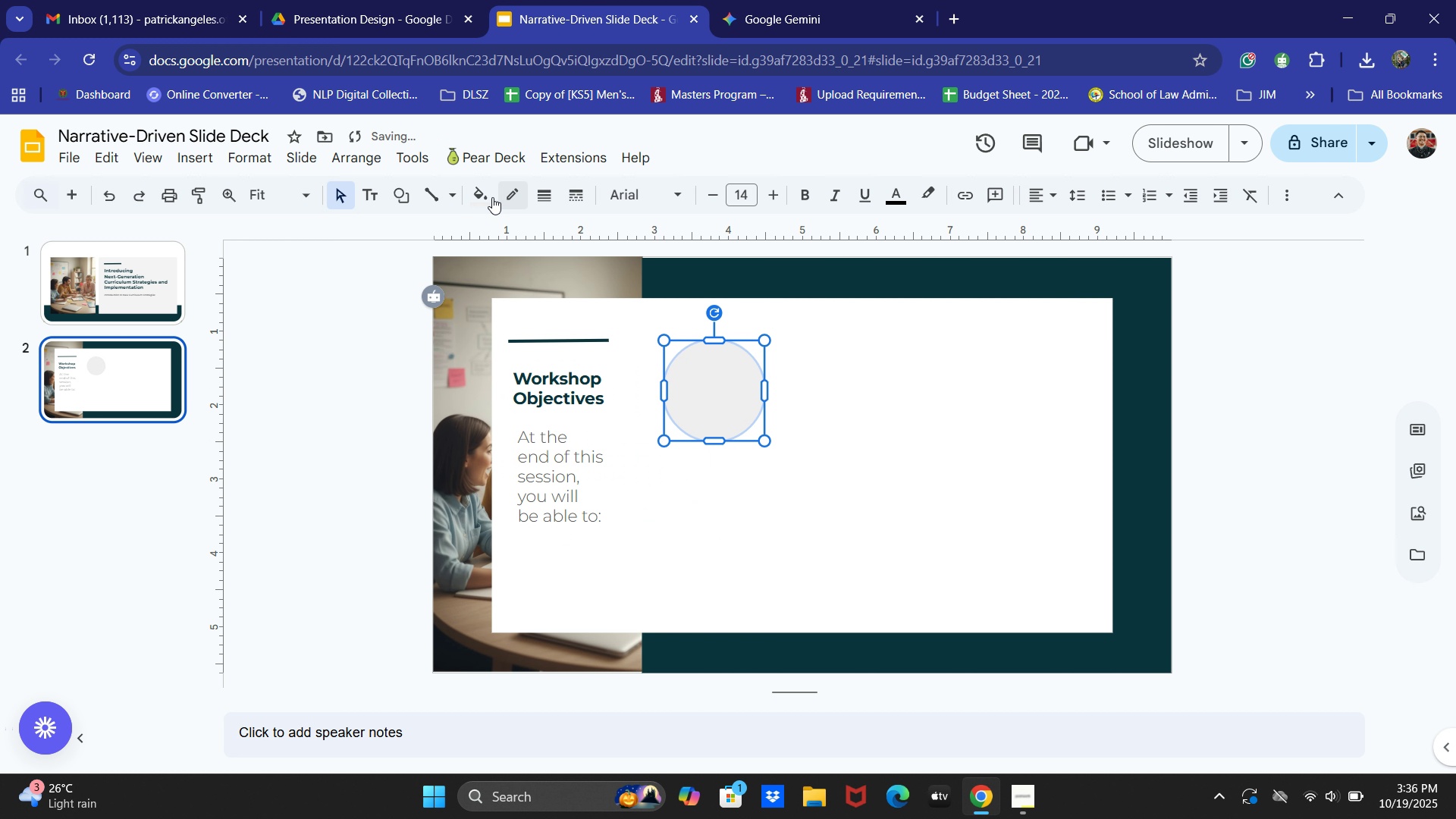 
left_click([493, 197])
 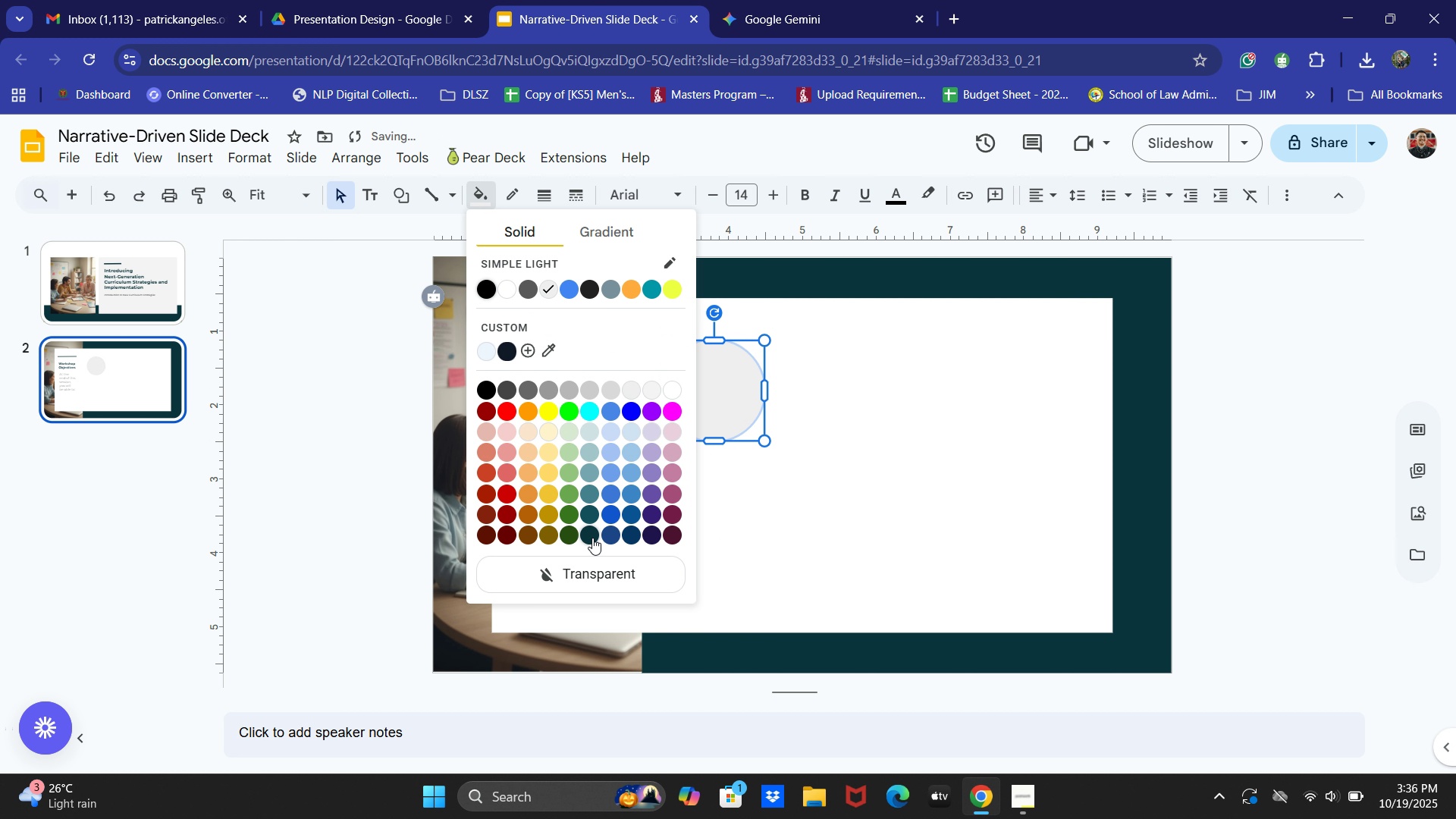 
left_click([592, 538])
 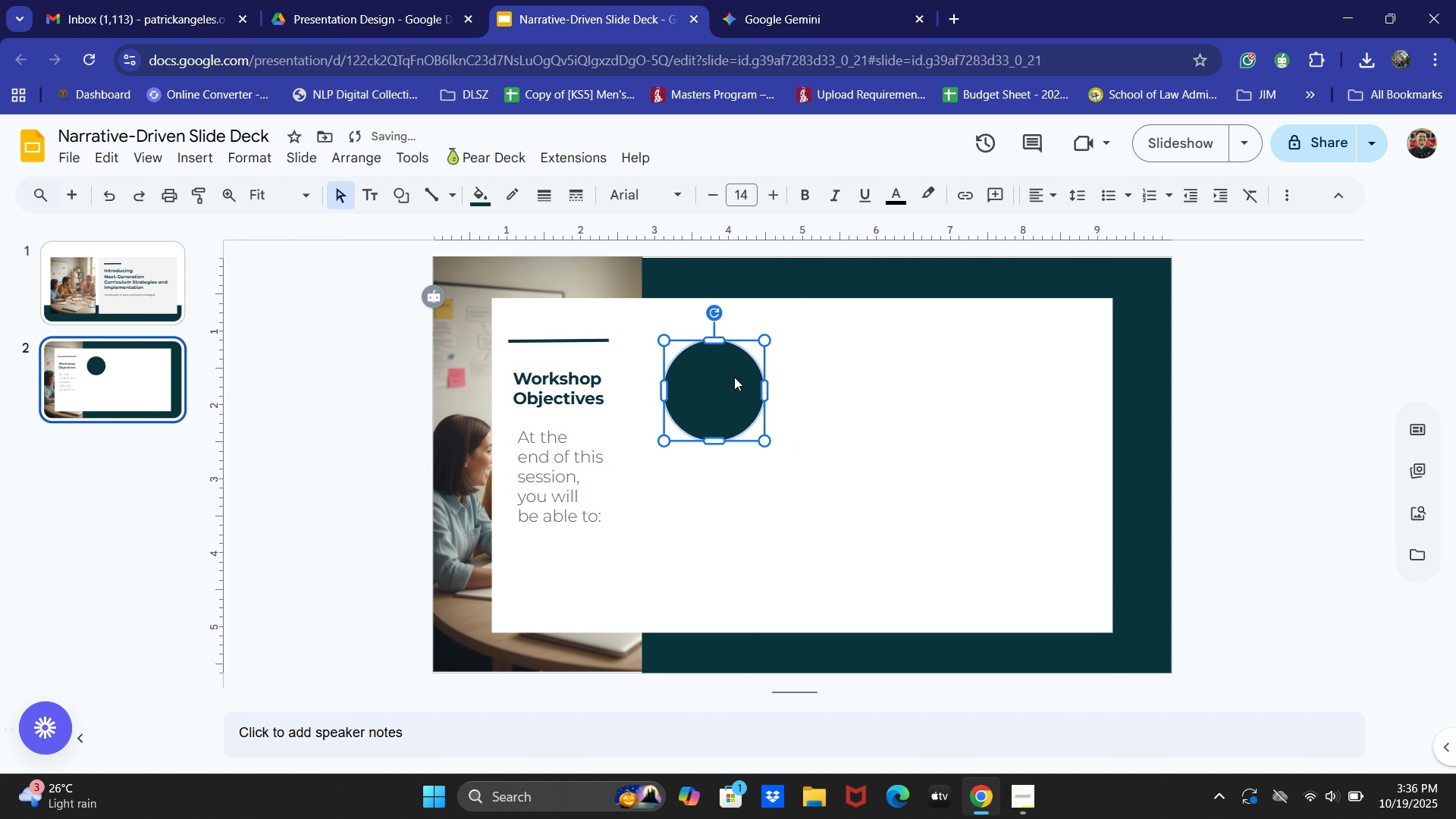 
left_click([734, 377])
 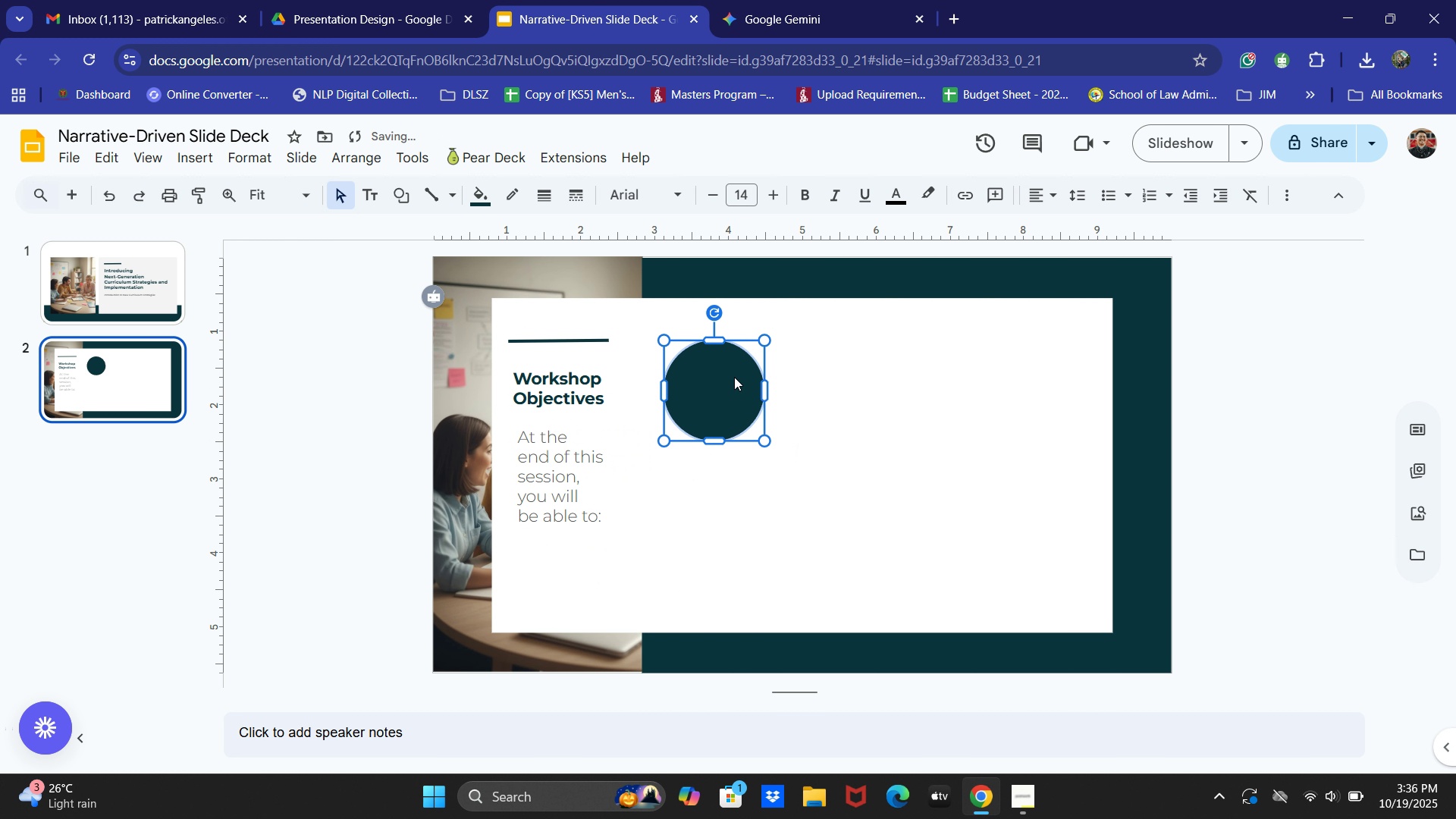 
key(Control+C)
 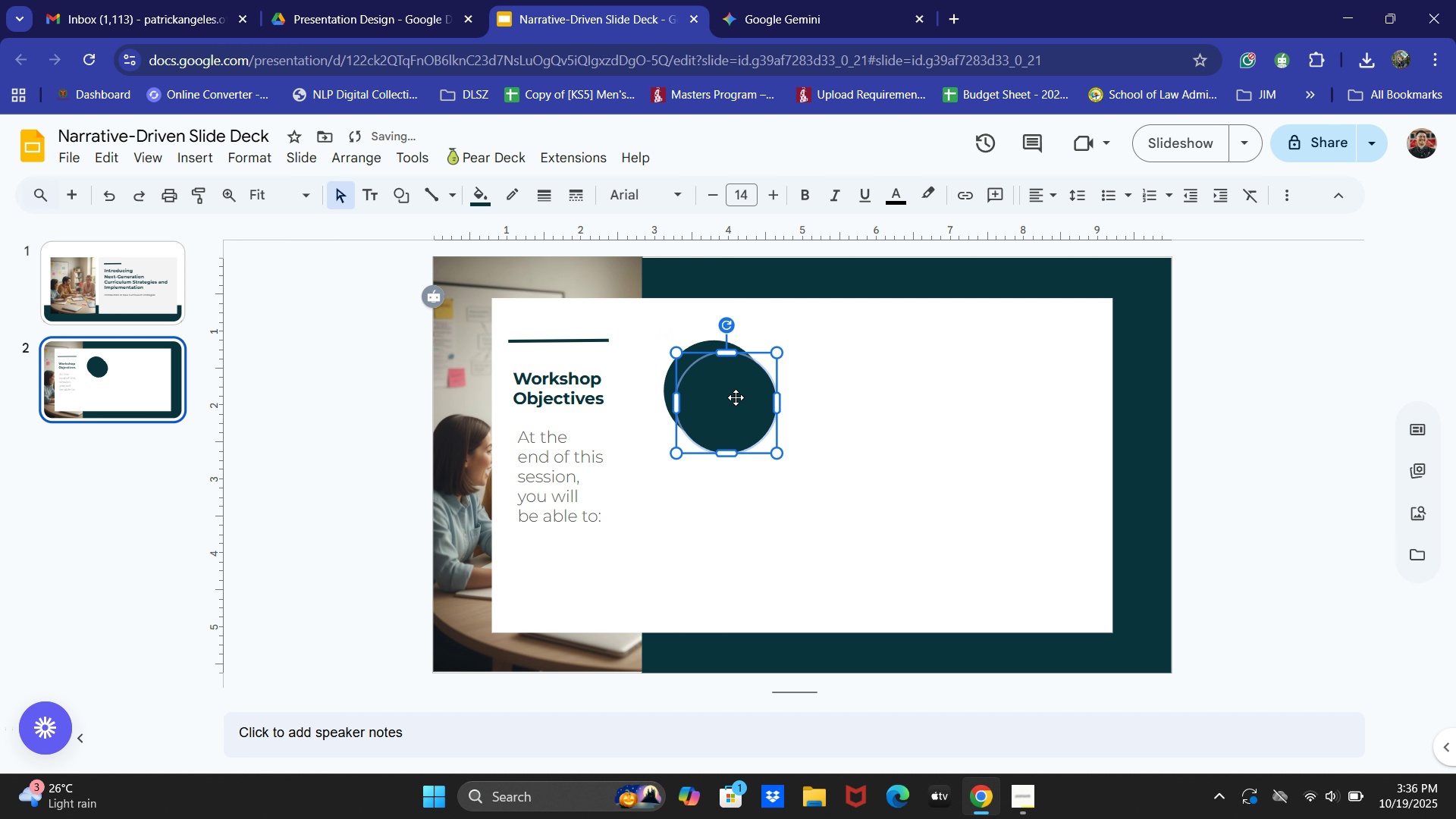 
key(Control+V)
 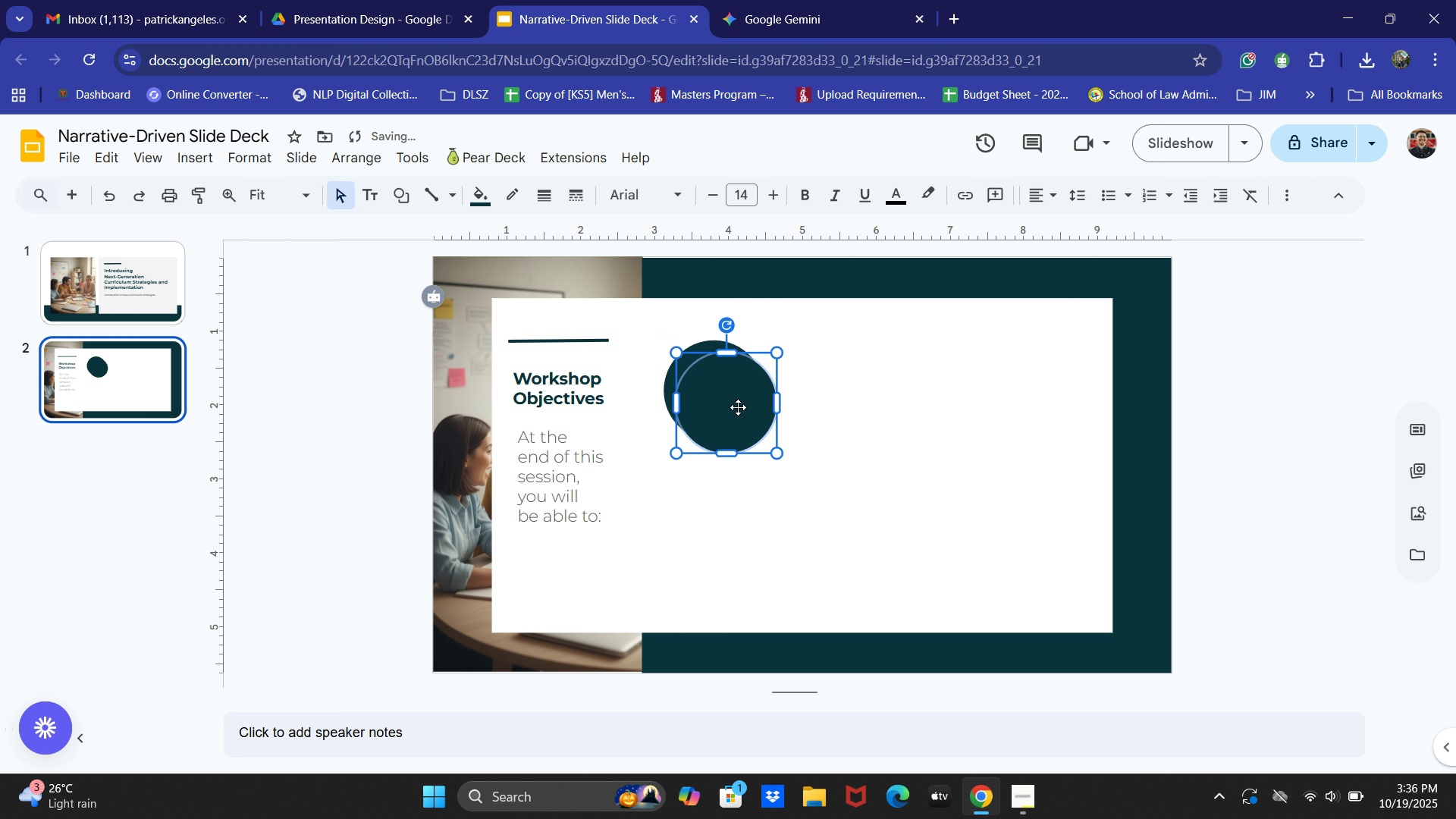 
left_click_drag(start_coordinate=[738, 407], to_coordinate=[864, 394])
 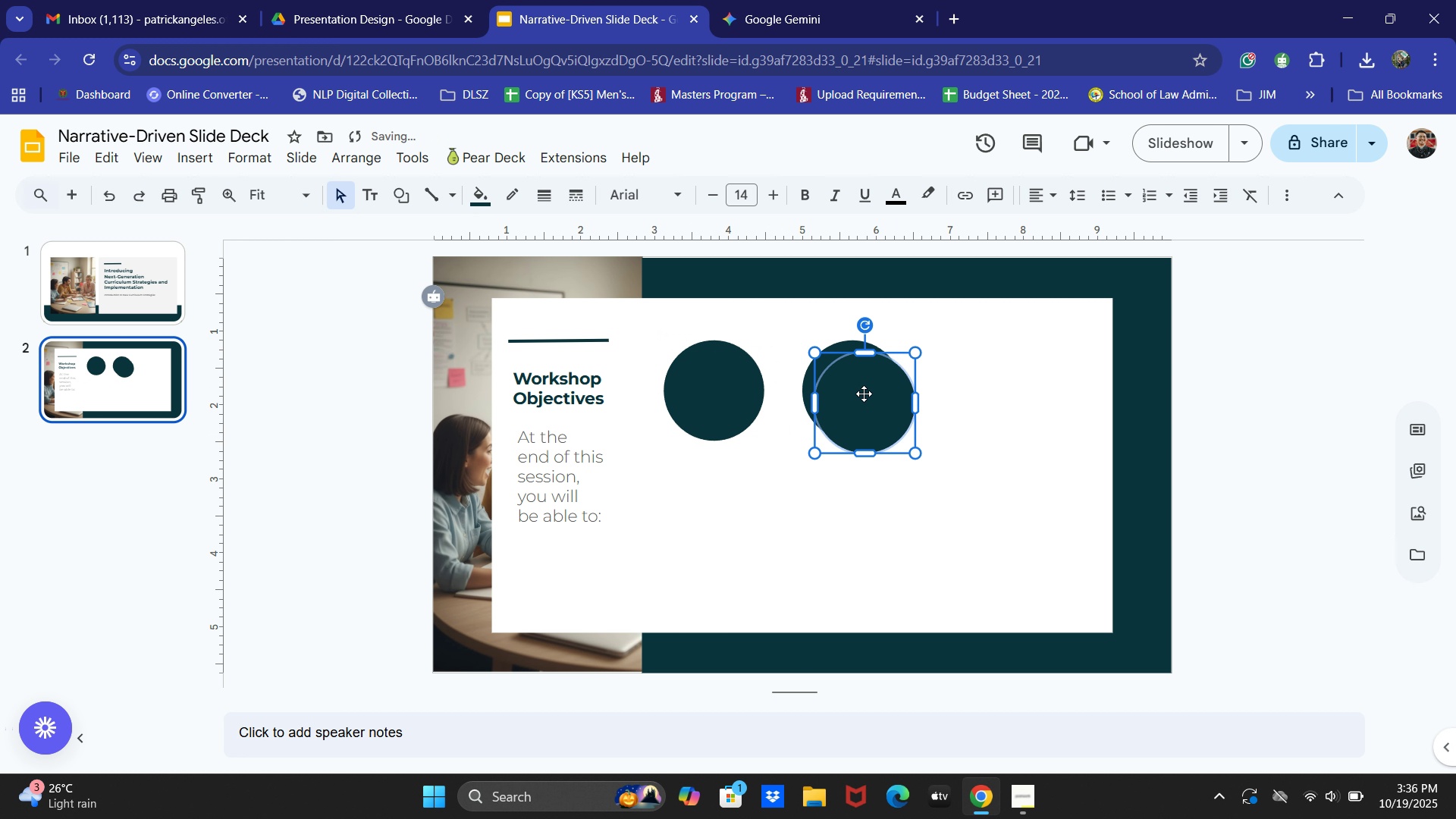 
key(Control+C)
 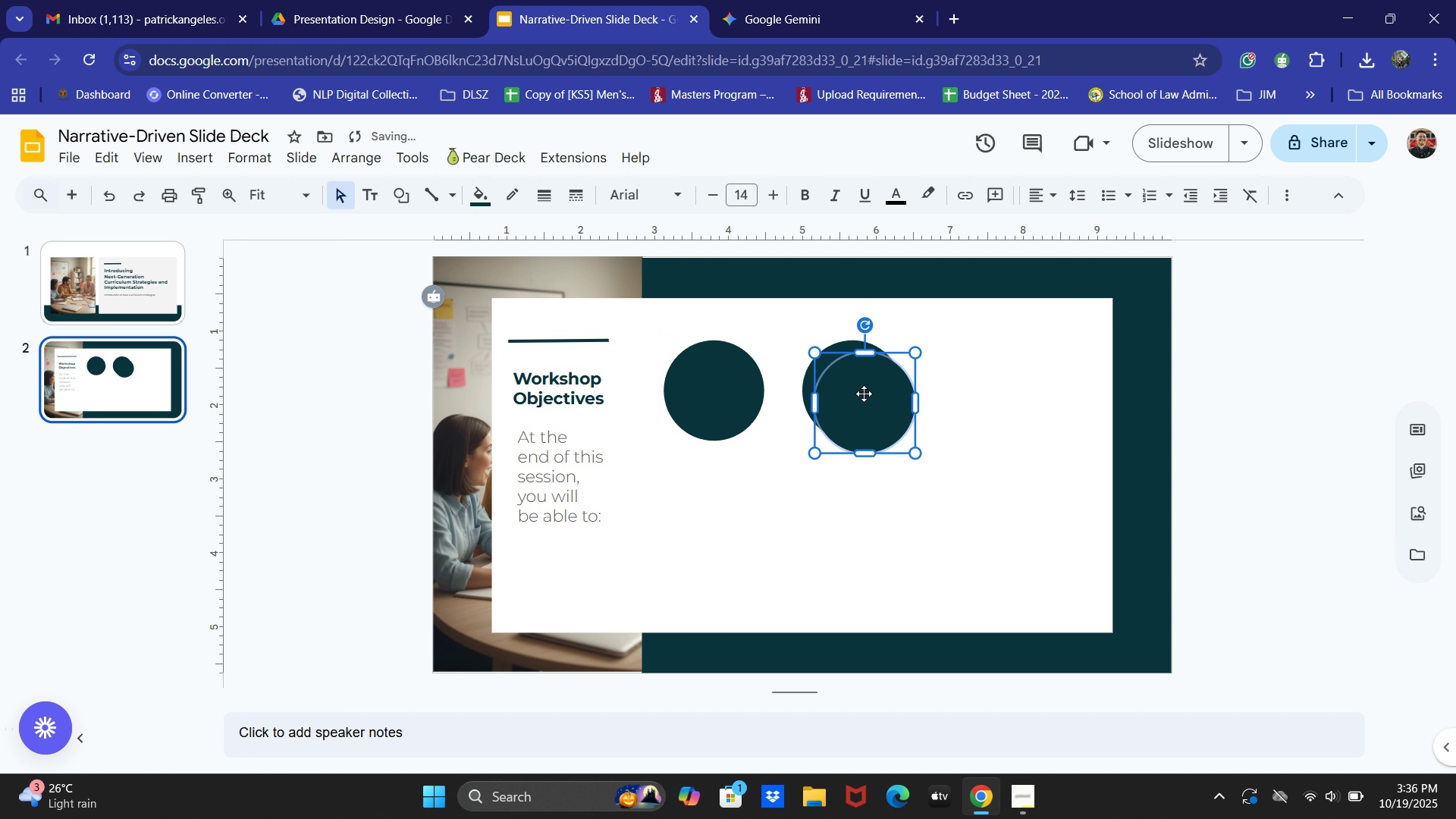 
key(Control+V)
 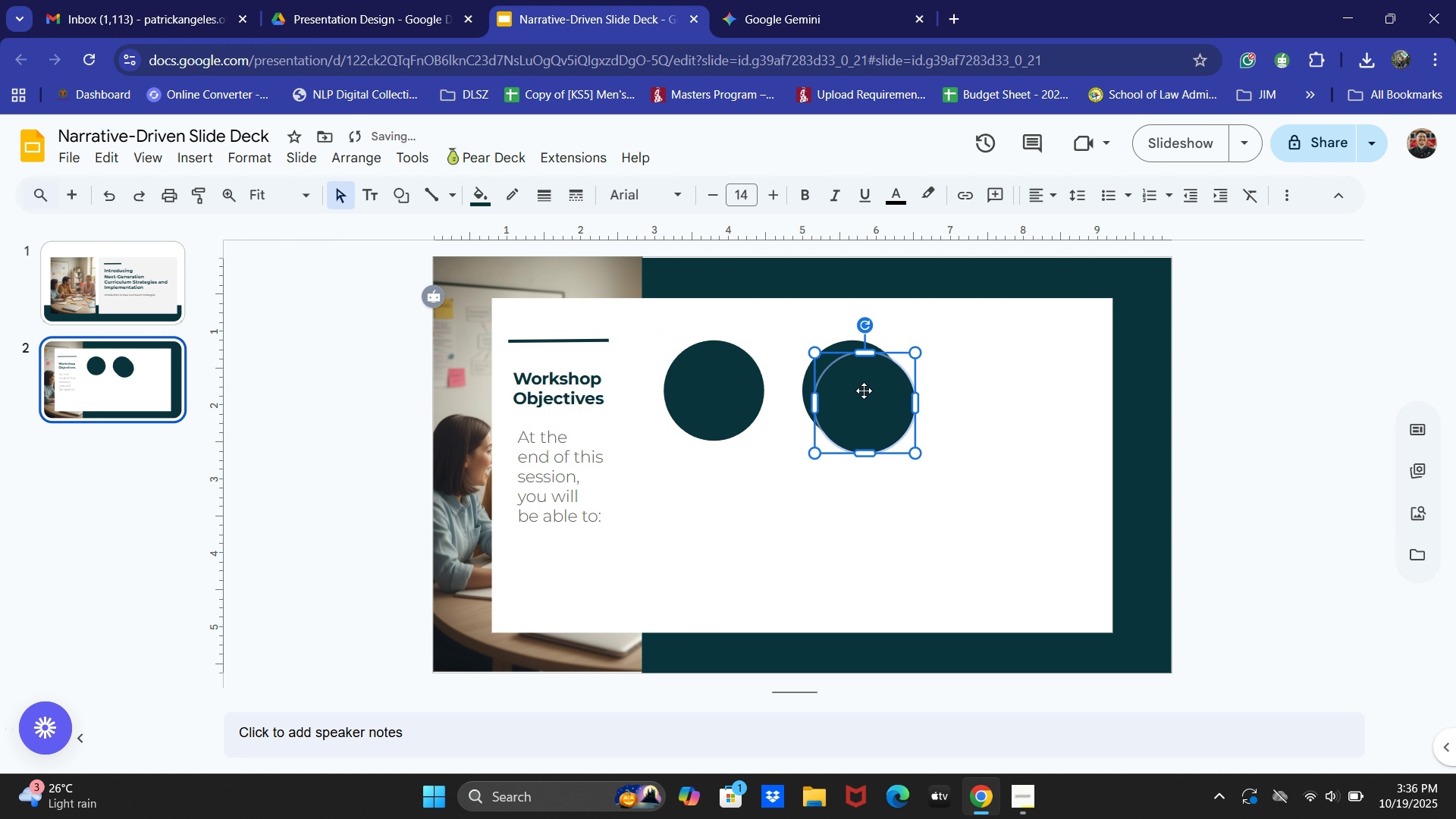 
left_click_drag(start_coordinate=[864, 394], to_coordinate=[994, 383])
 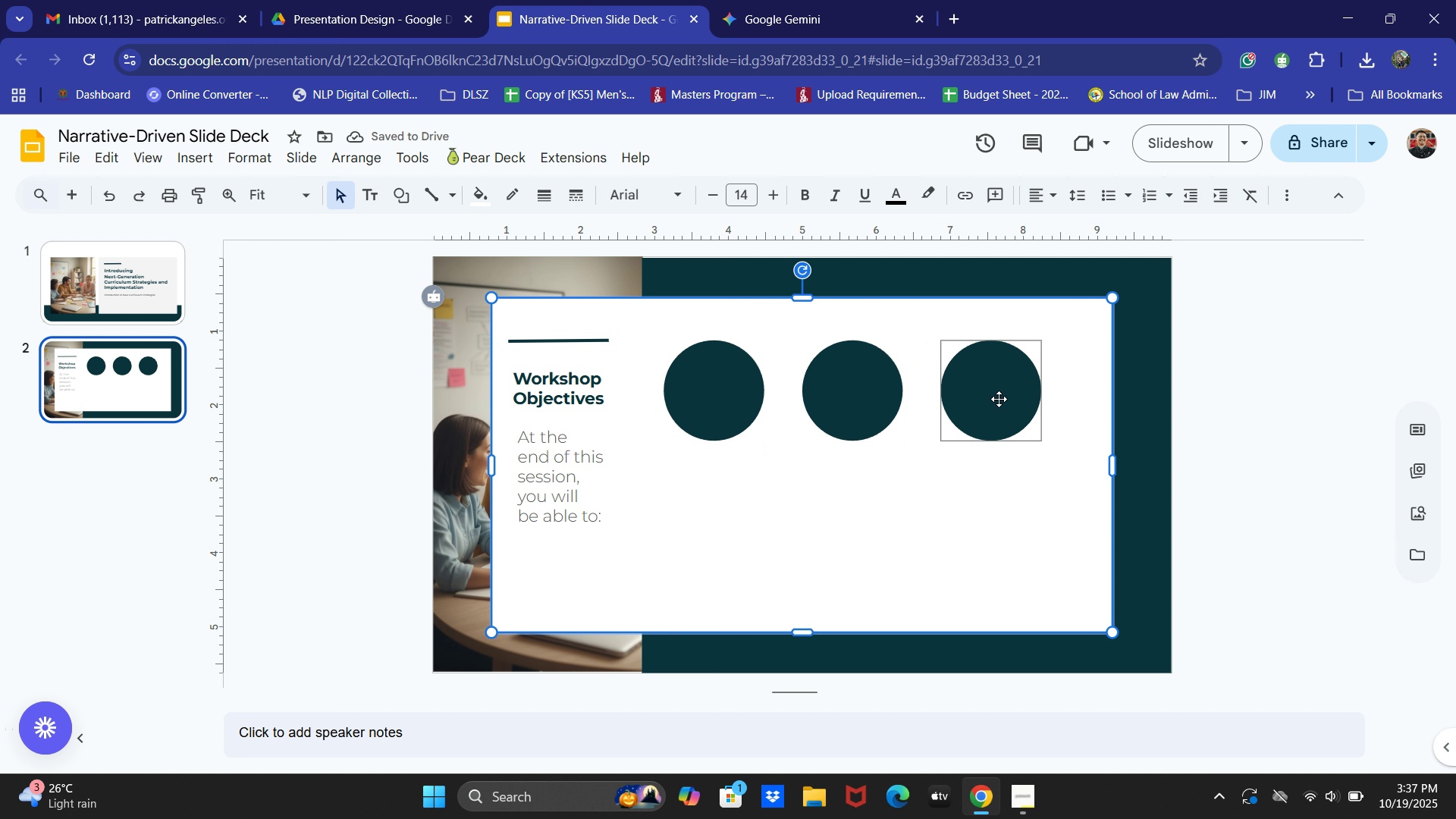 
left_click([999, 399])
 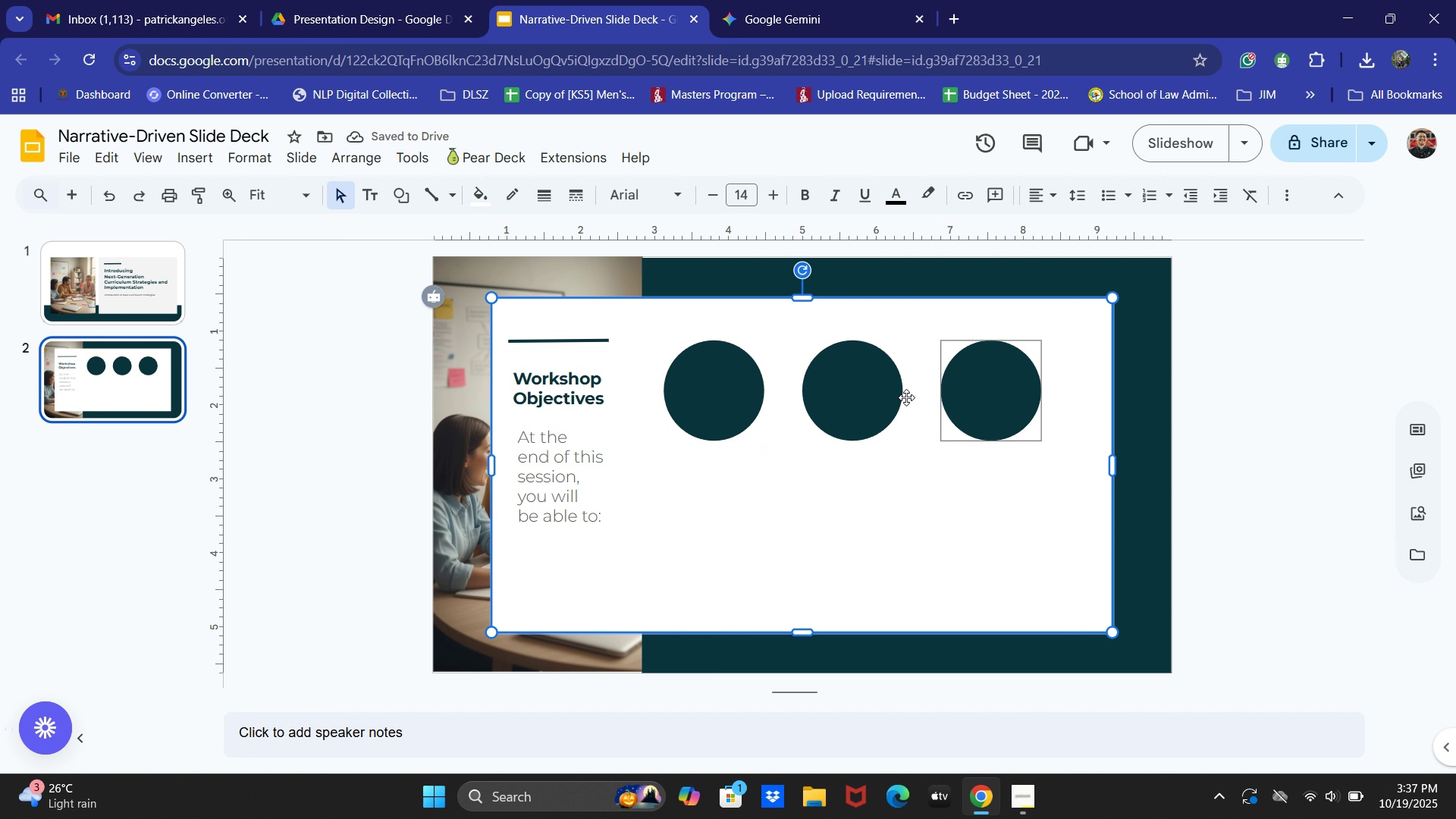 
hold_key(key=ShiftLeft, duration=0.96)
triple_click([710, 391])
 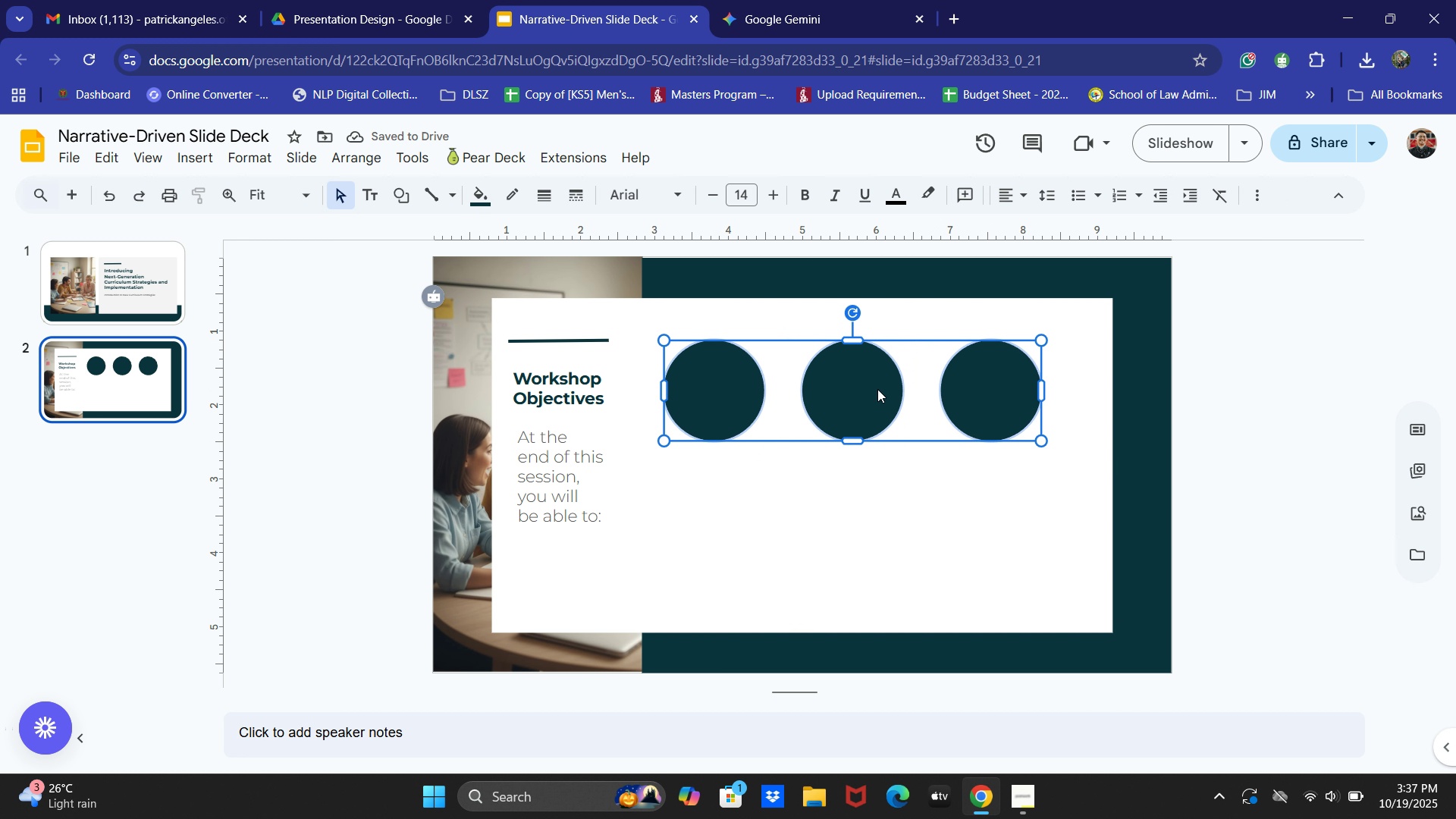 
left_click_drag(start_coordinate=[875, 391], to_coordinate=[892, 390])
 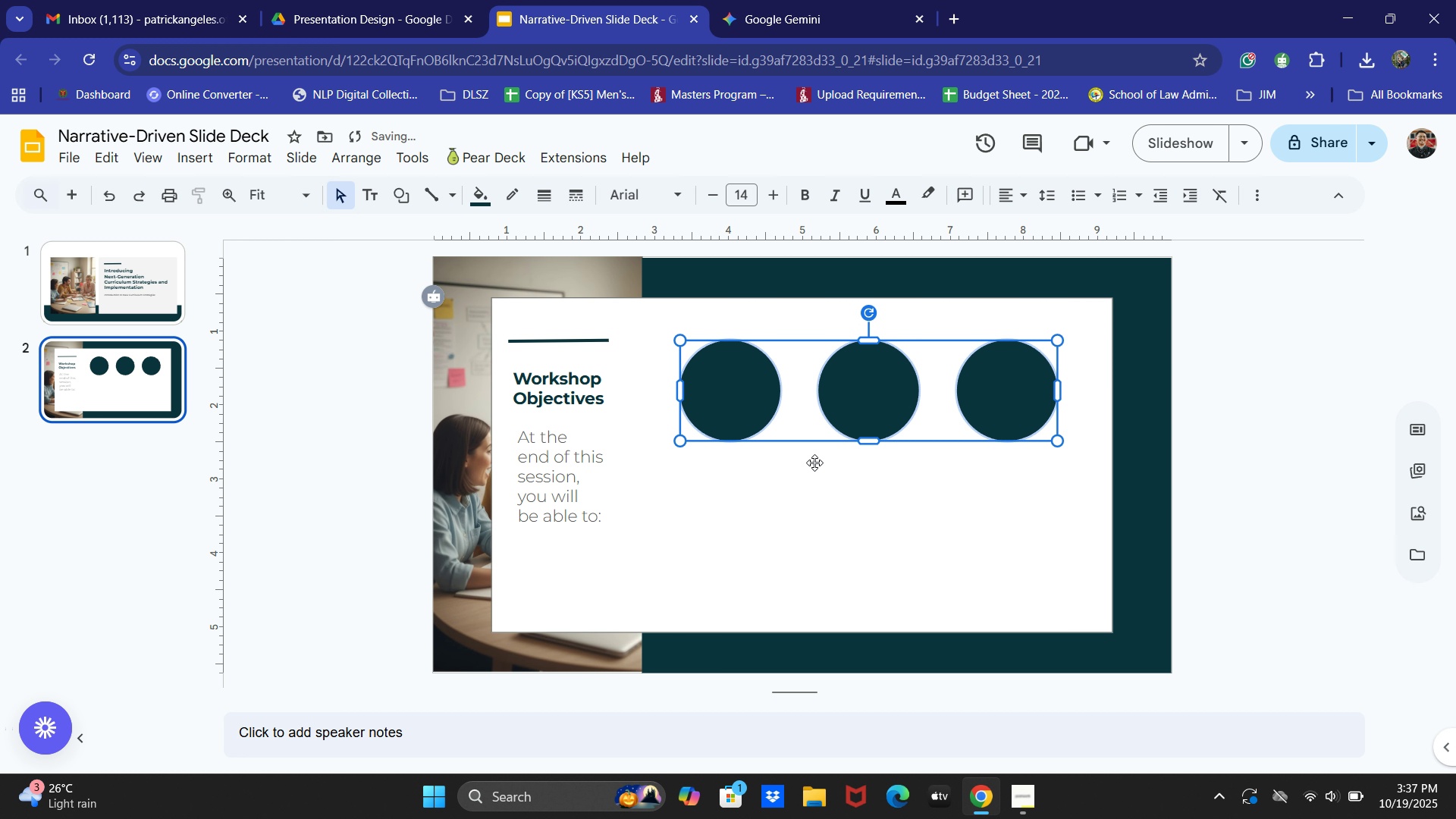 
left_click([1211, 335])